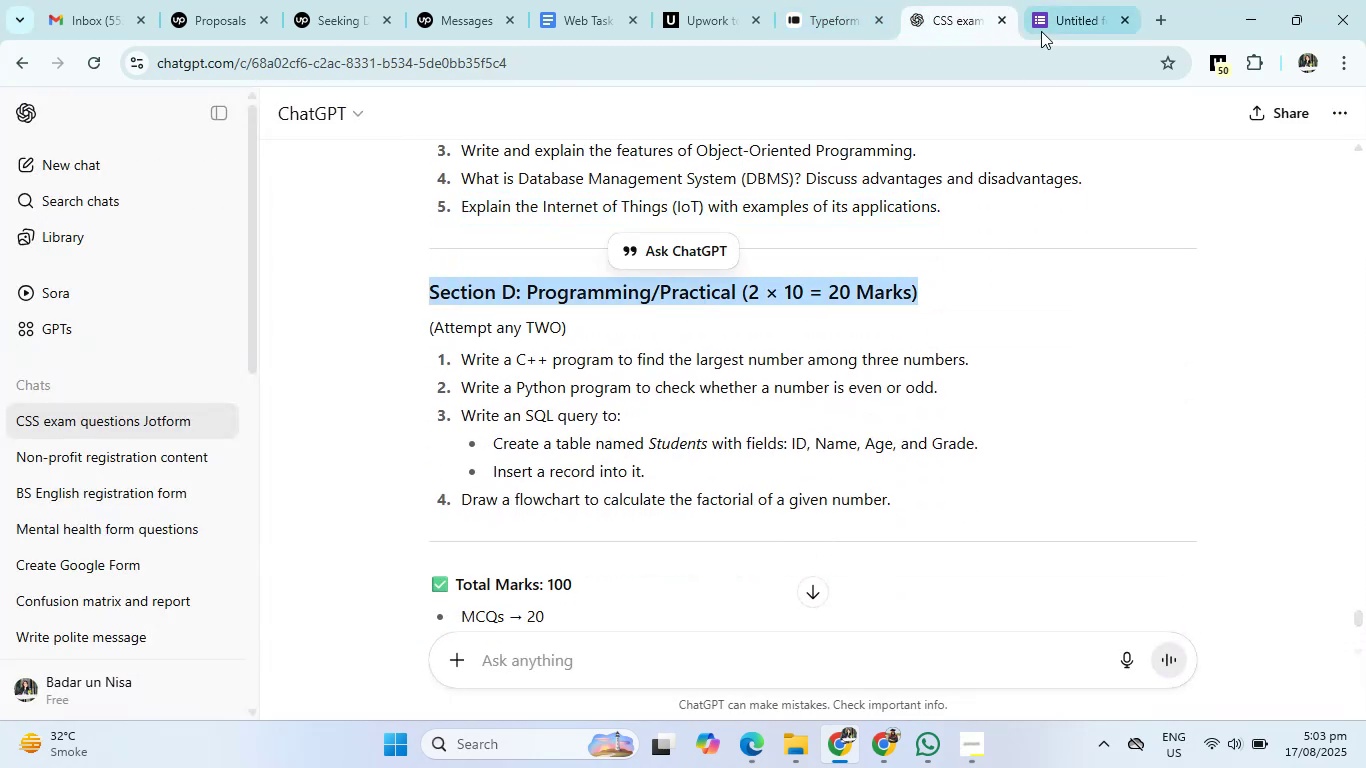 
left_click([1049, 23])
 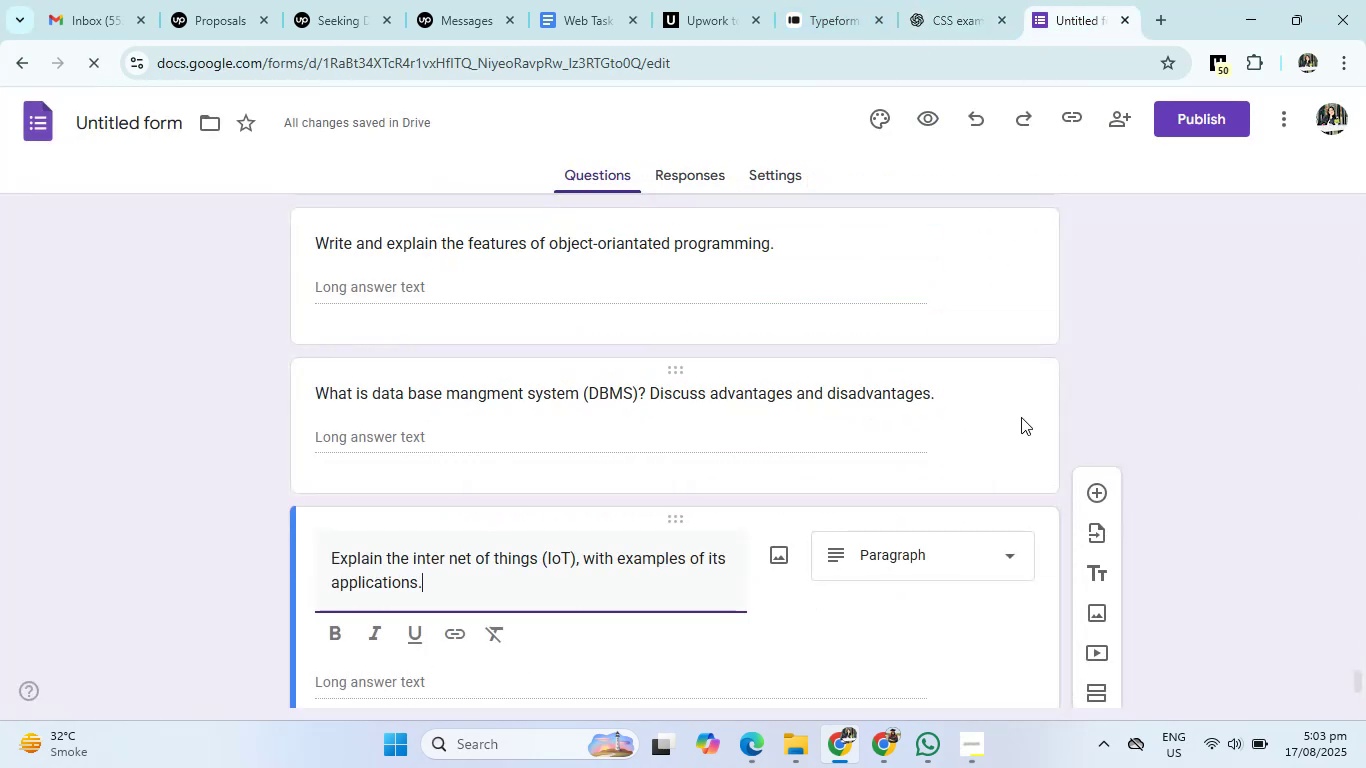 
scroll: coordinate [1034, 466], scroll_direction: down, amount: 4.0
 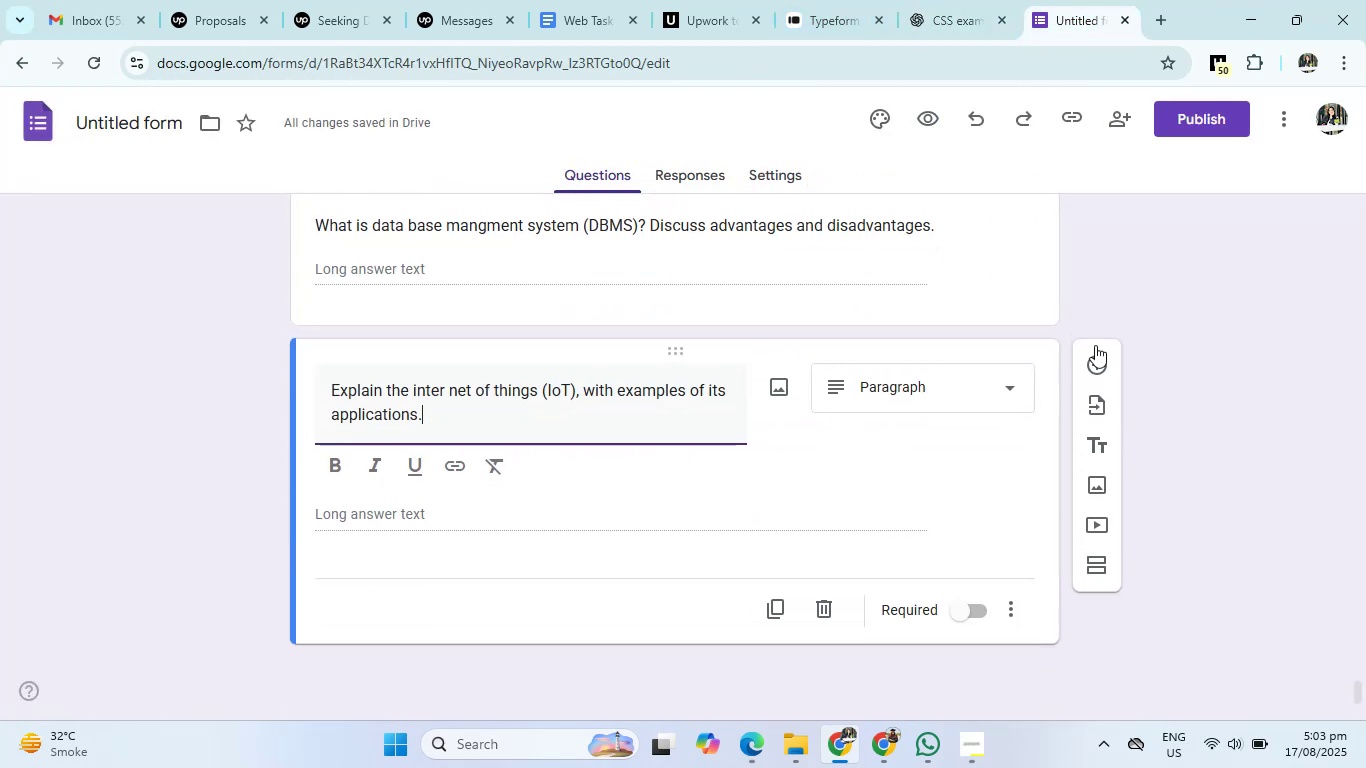 
left_click([1099, 353])
 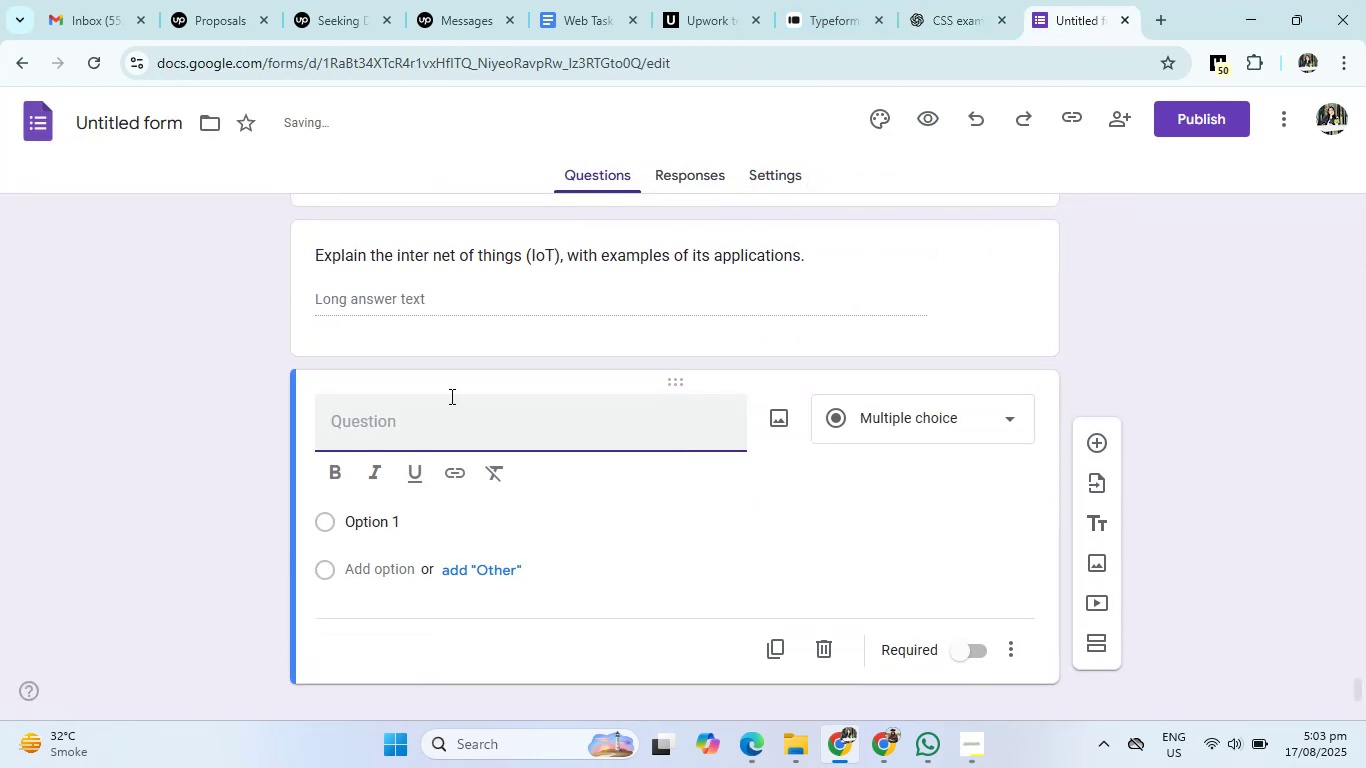 
left_click([439, 418])
 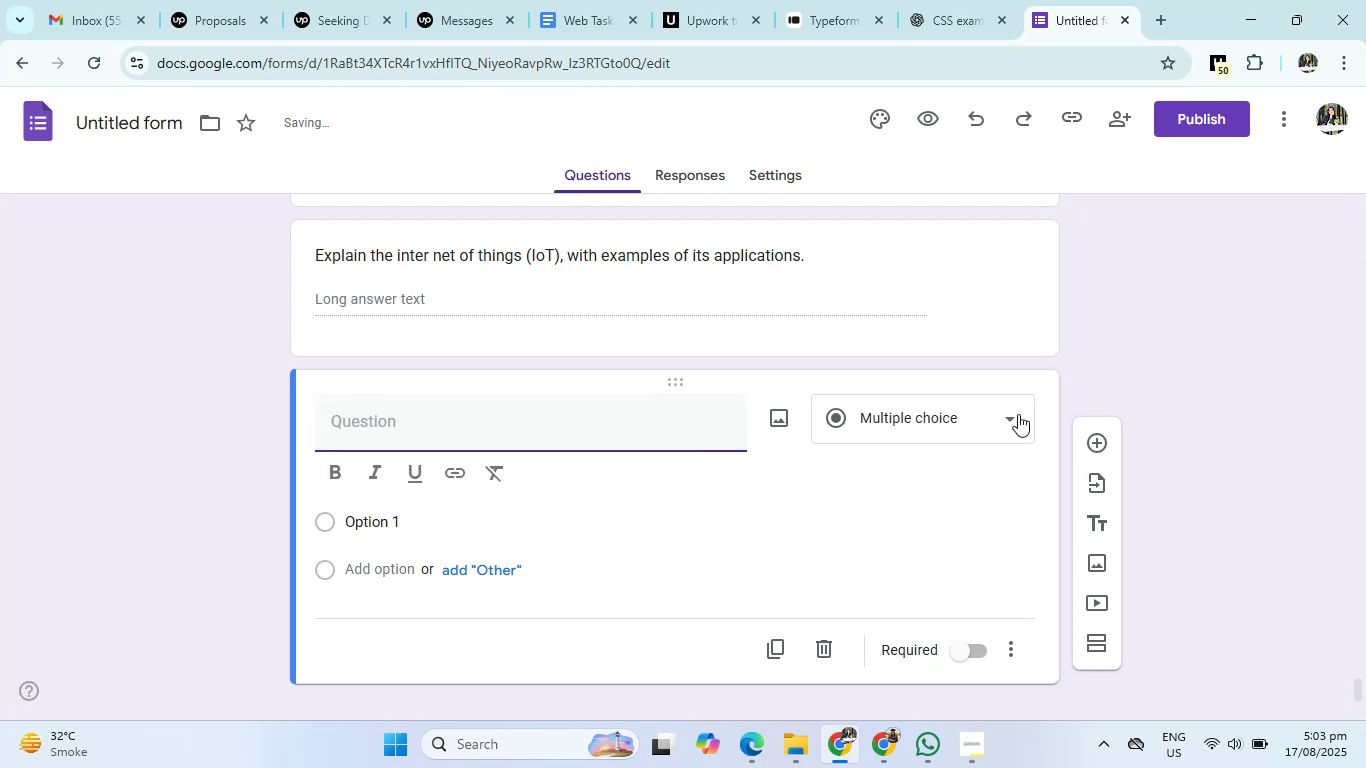 
left_click([993, 298])
 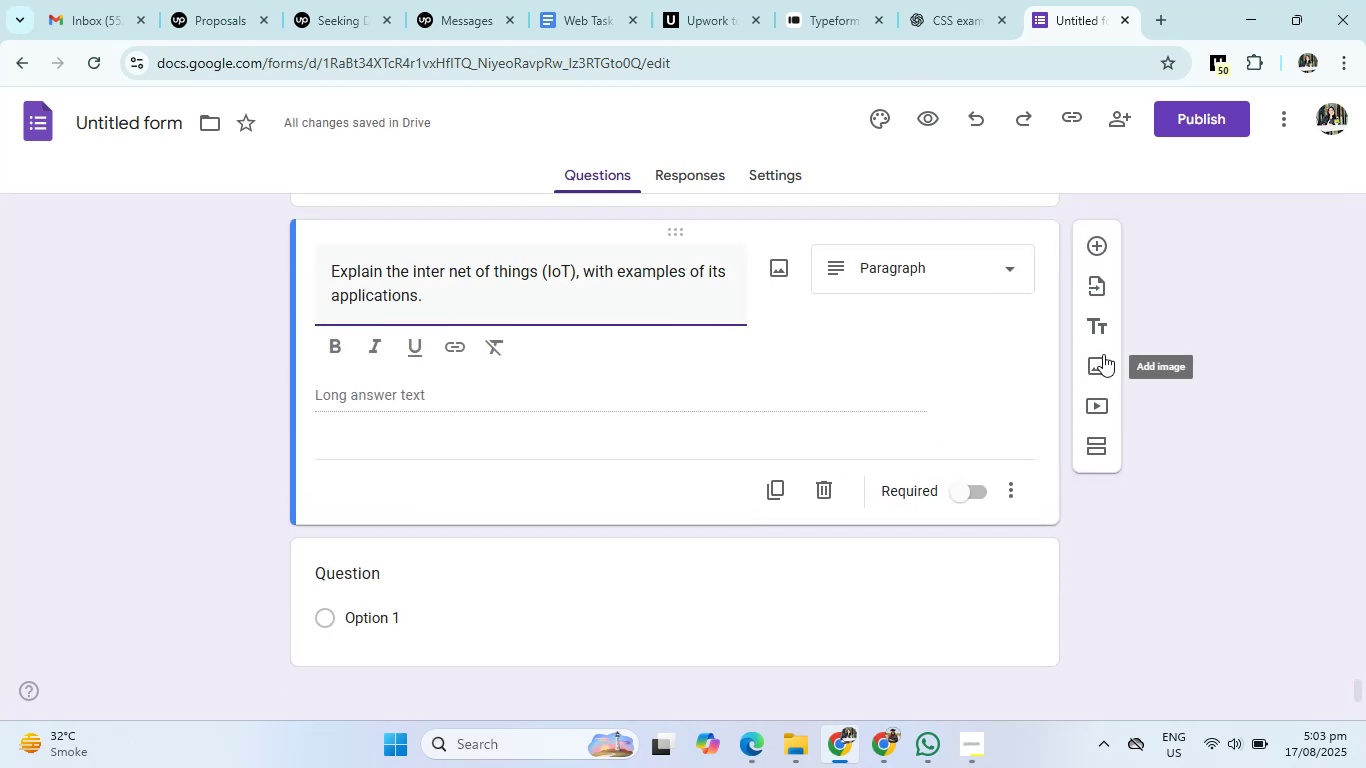 
left_click([1096, 325])
 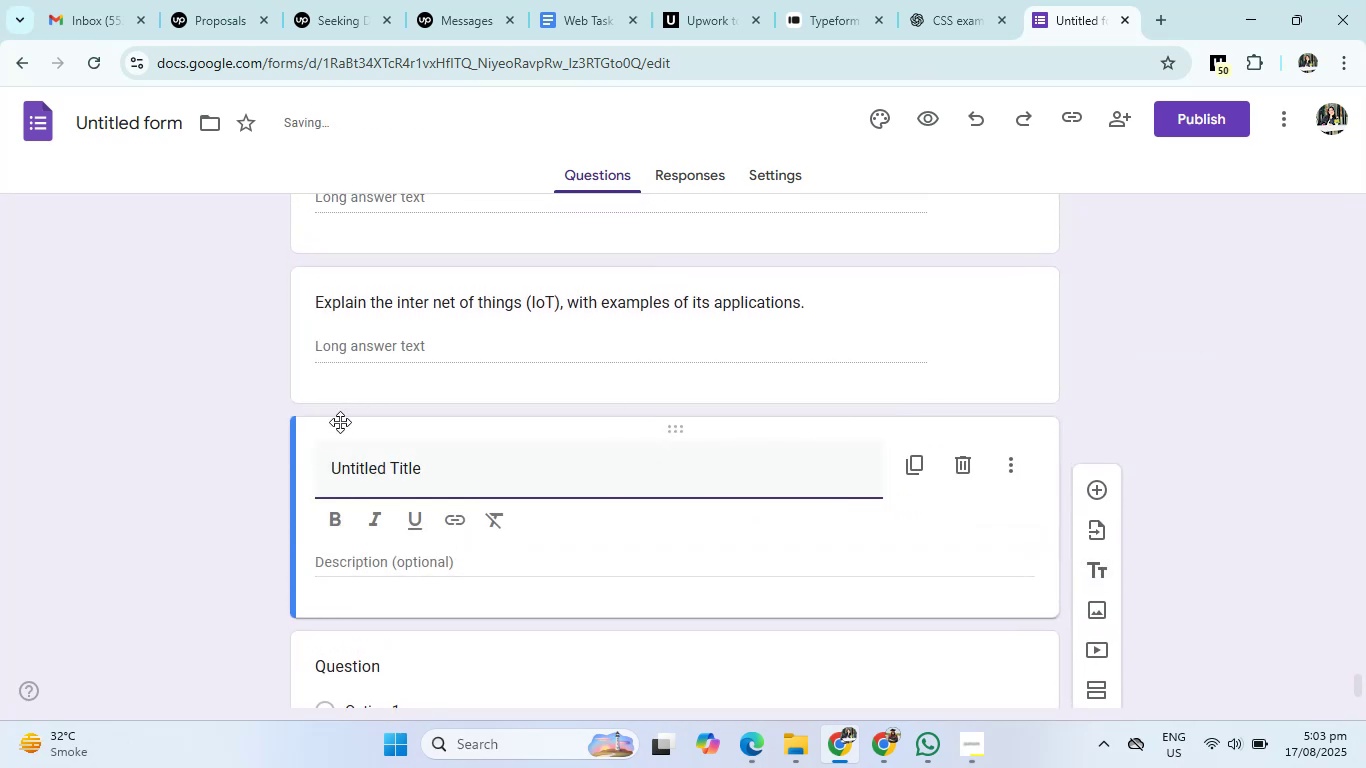 
left_click_drag(start_coordinate=[439, 461], to_coordinate=[287, 469])
 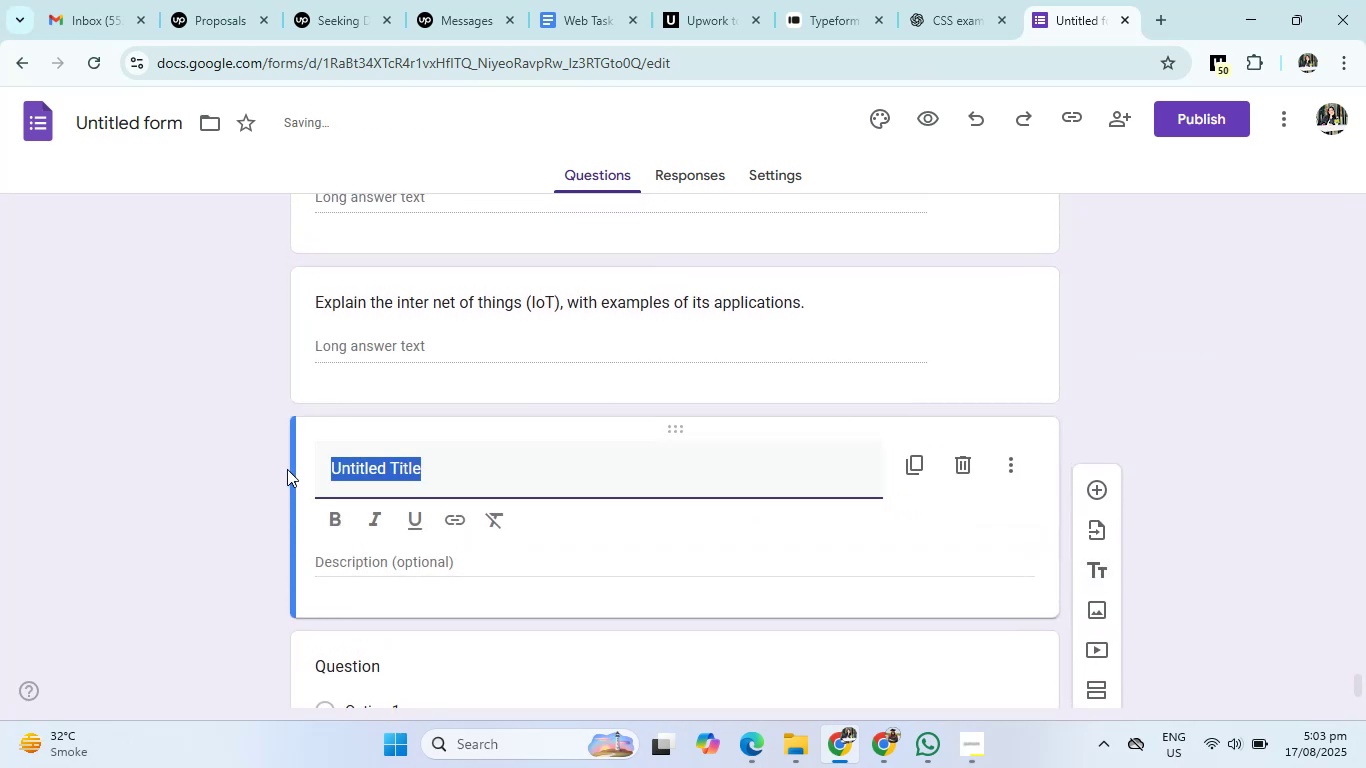 
key(Control+V)
 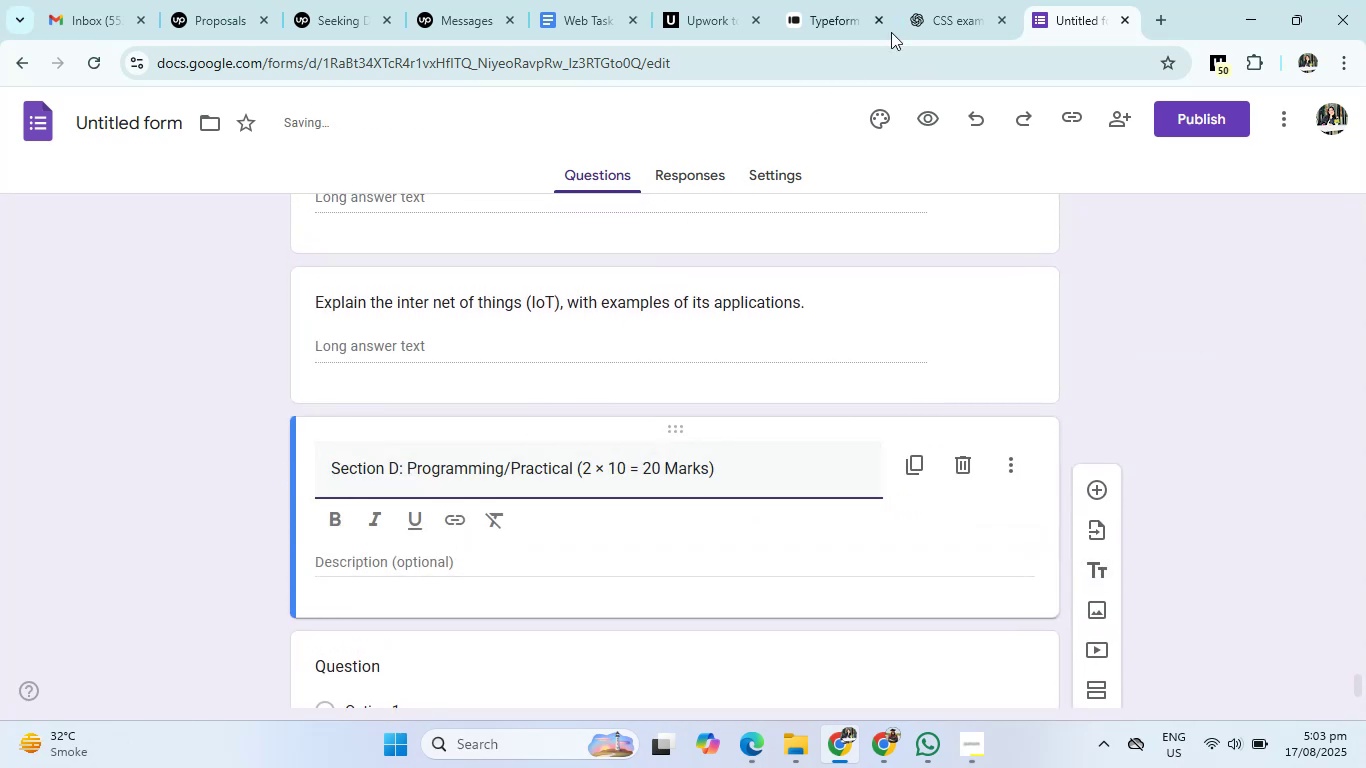 
left_click([937, 0])
 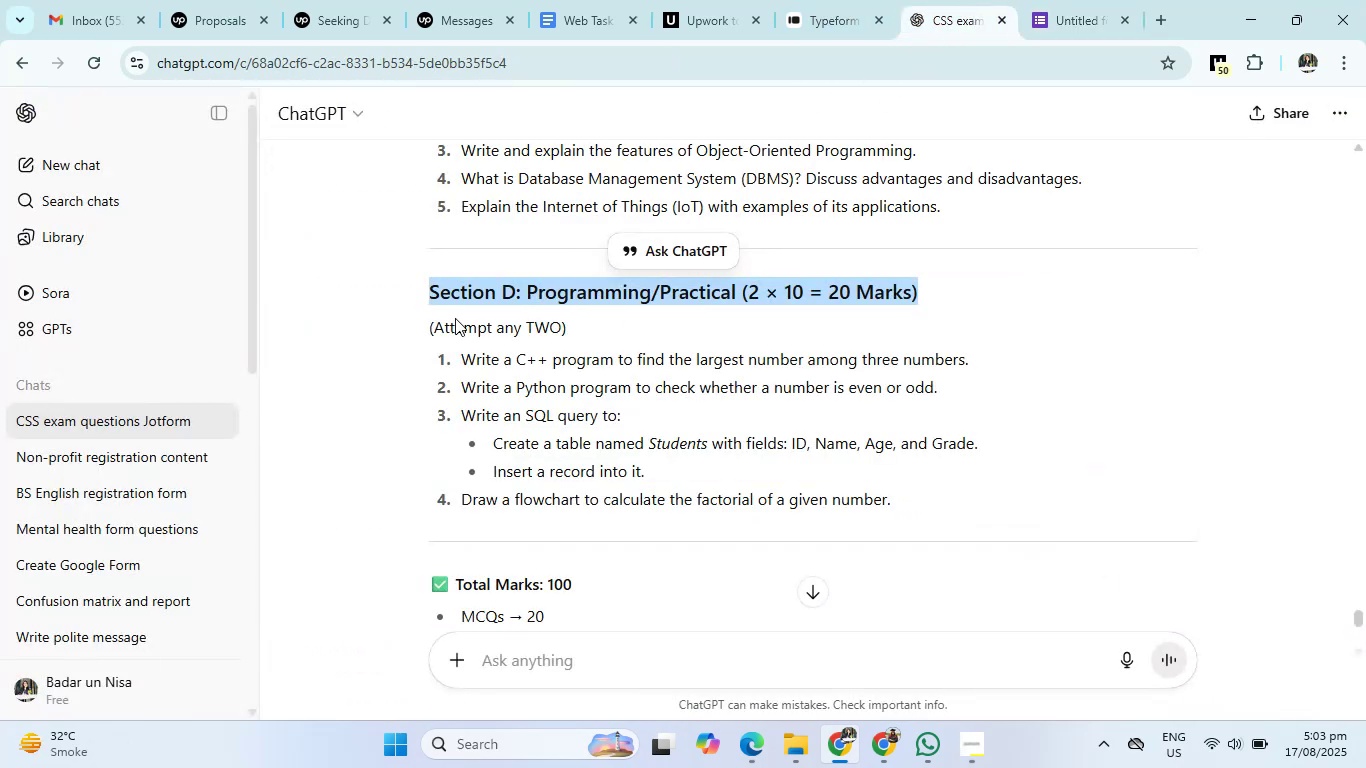 
left_click_drag(start_coordinate=[410, 325], to_coordinate=[601, 329])
 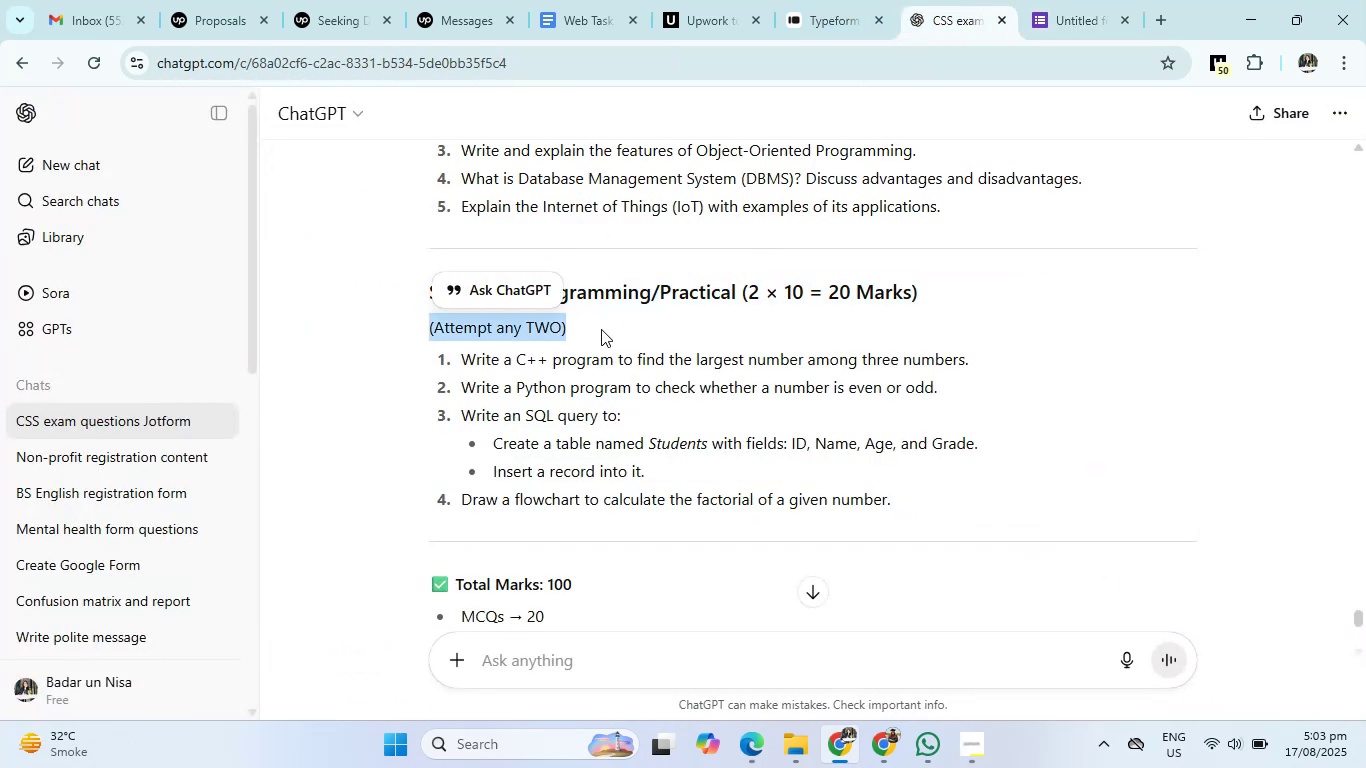 
key(Control+C)
 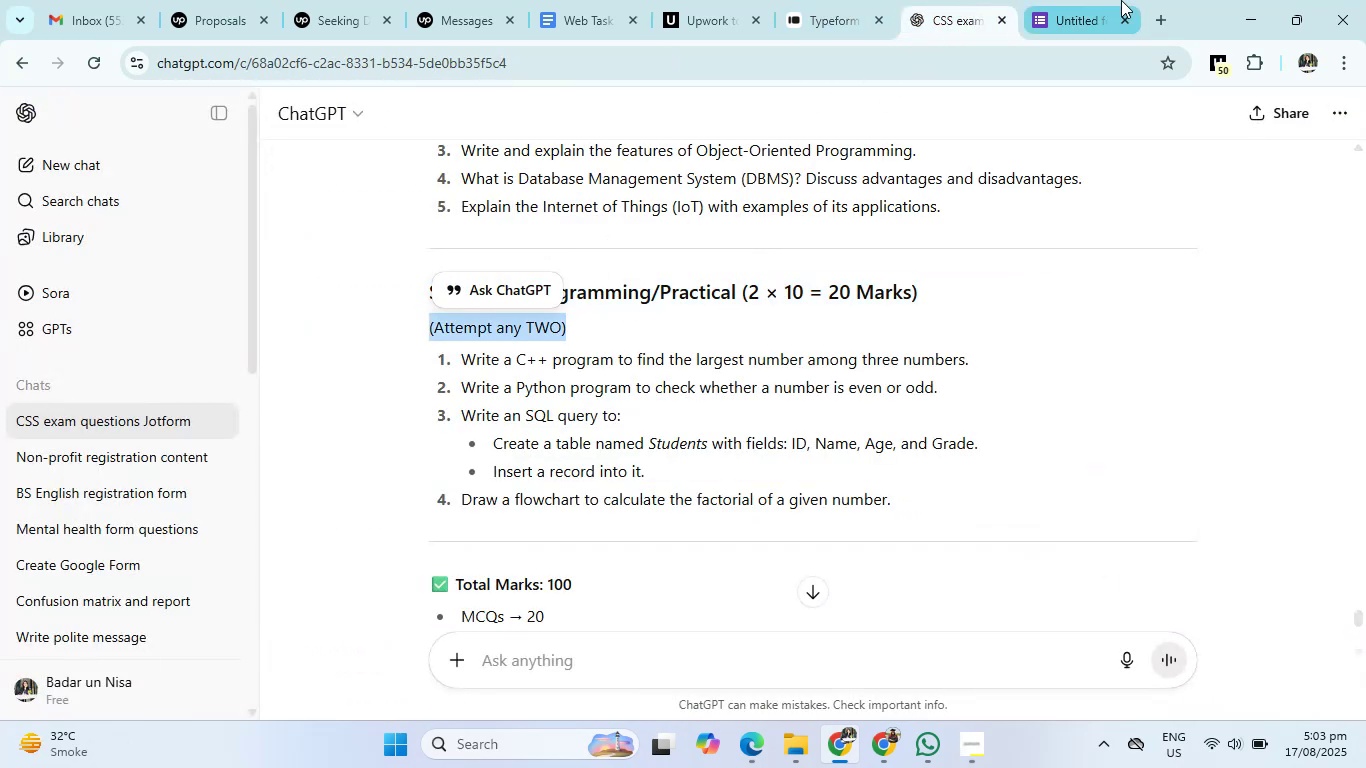 
left_click([1102, 0])
 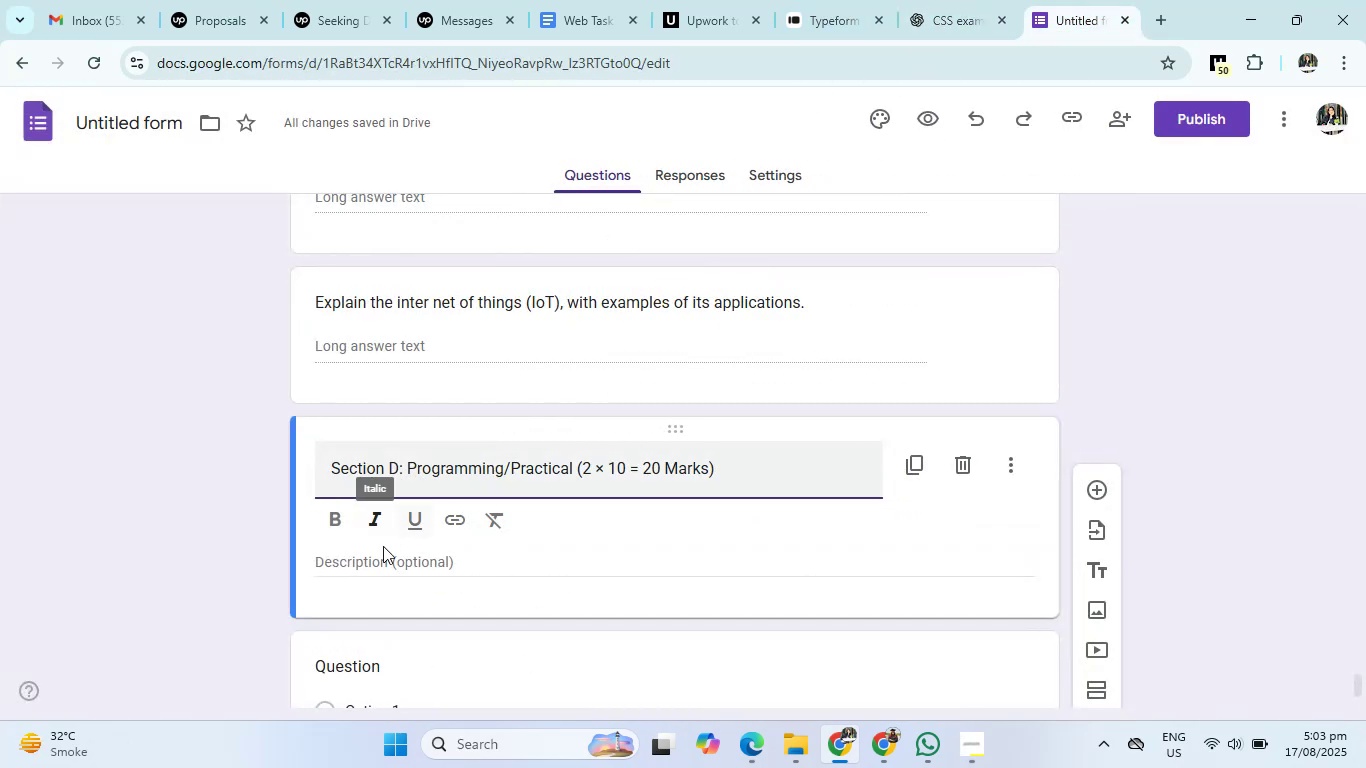 
left_click([383, 550])
 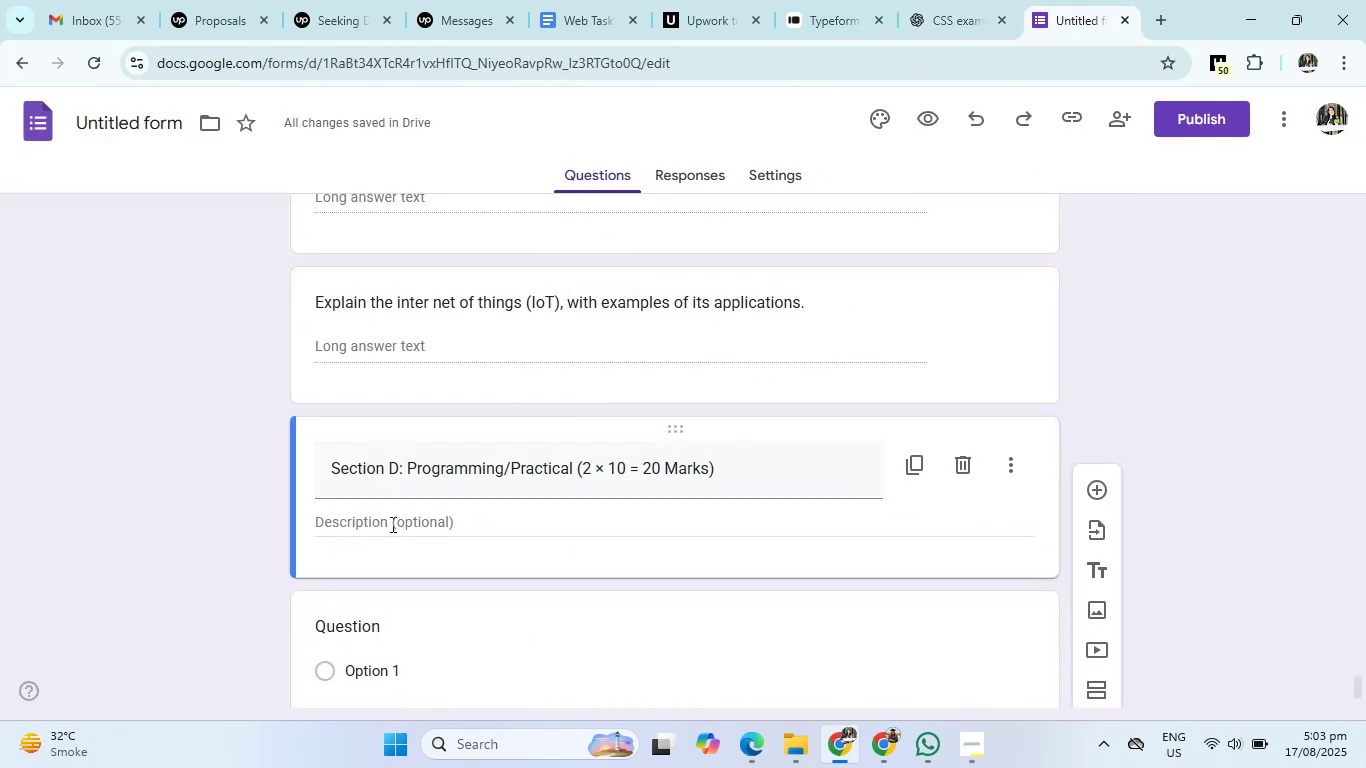 
left_click([395, 514])
 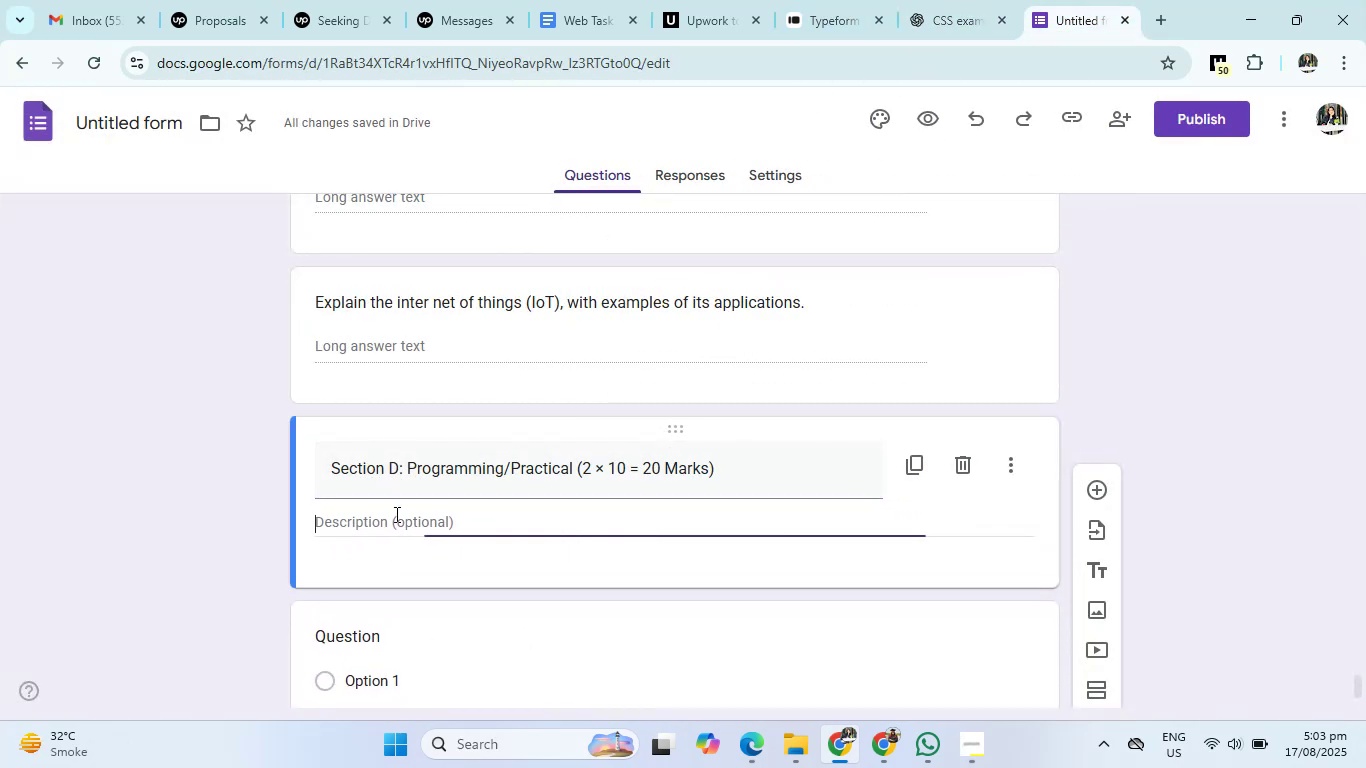 
key(Control+V)
 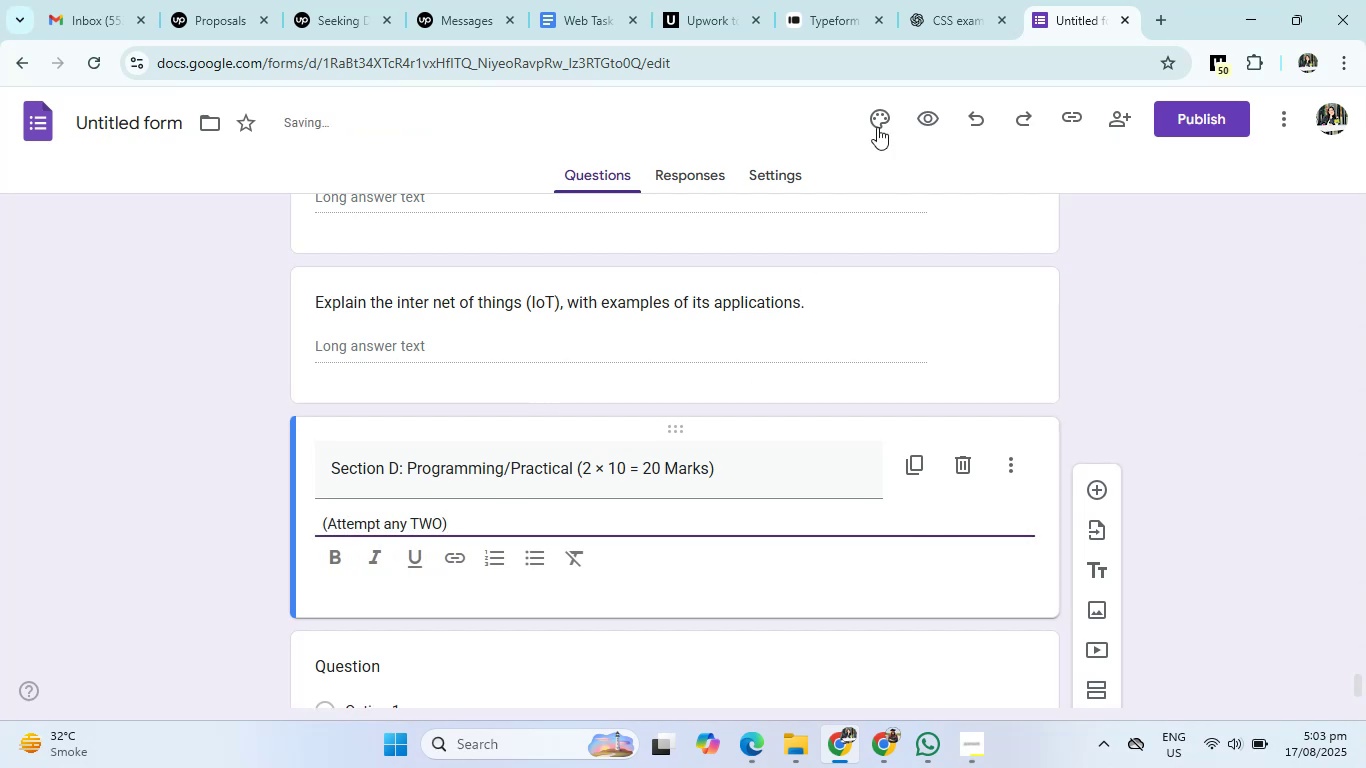 
left_click([936, 0])
 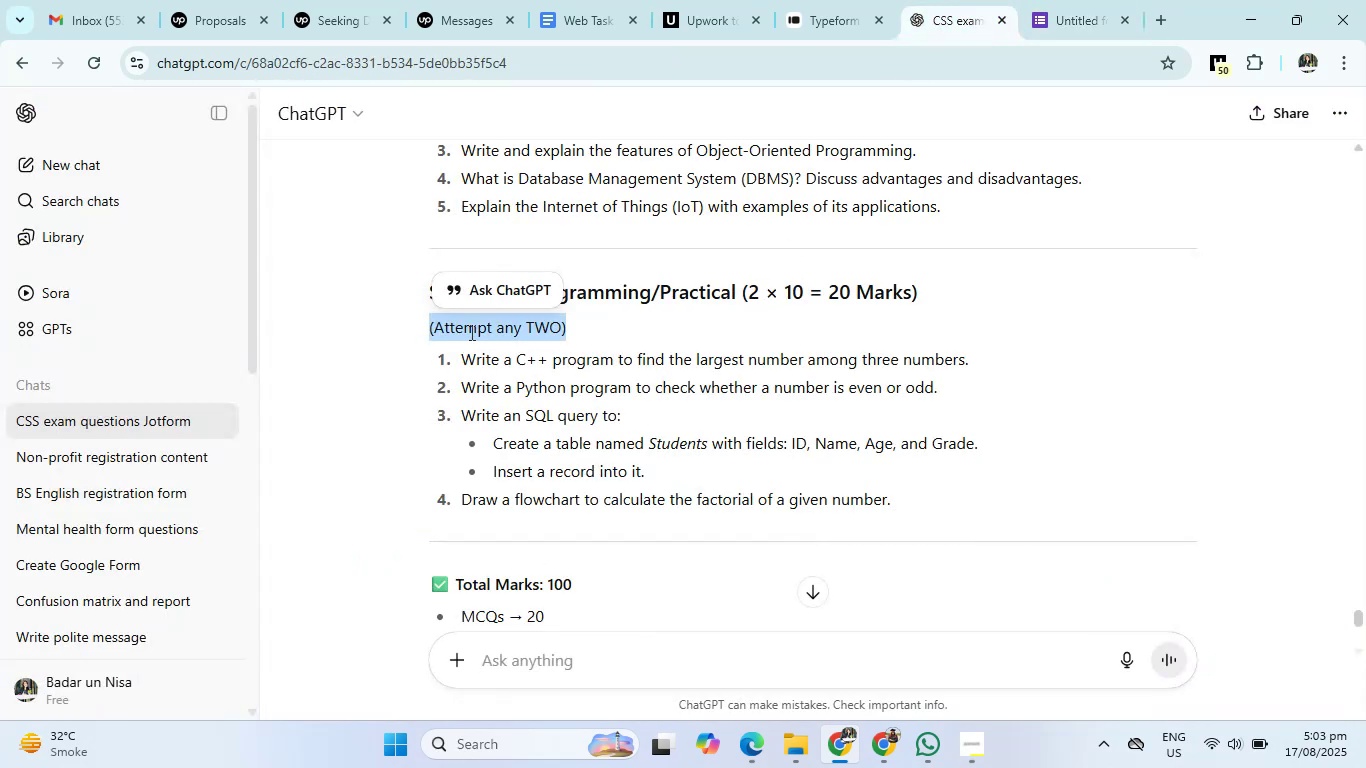 
left_click_drag(start_coordinate=[462, 358], to_coordinate=[1072, 369])
 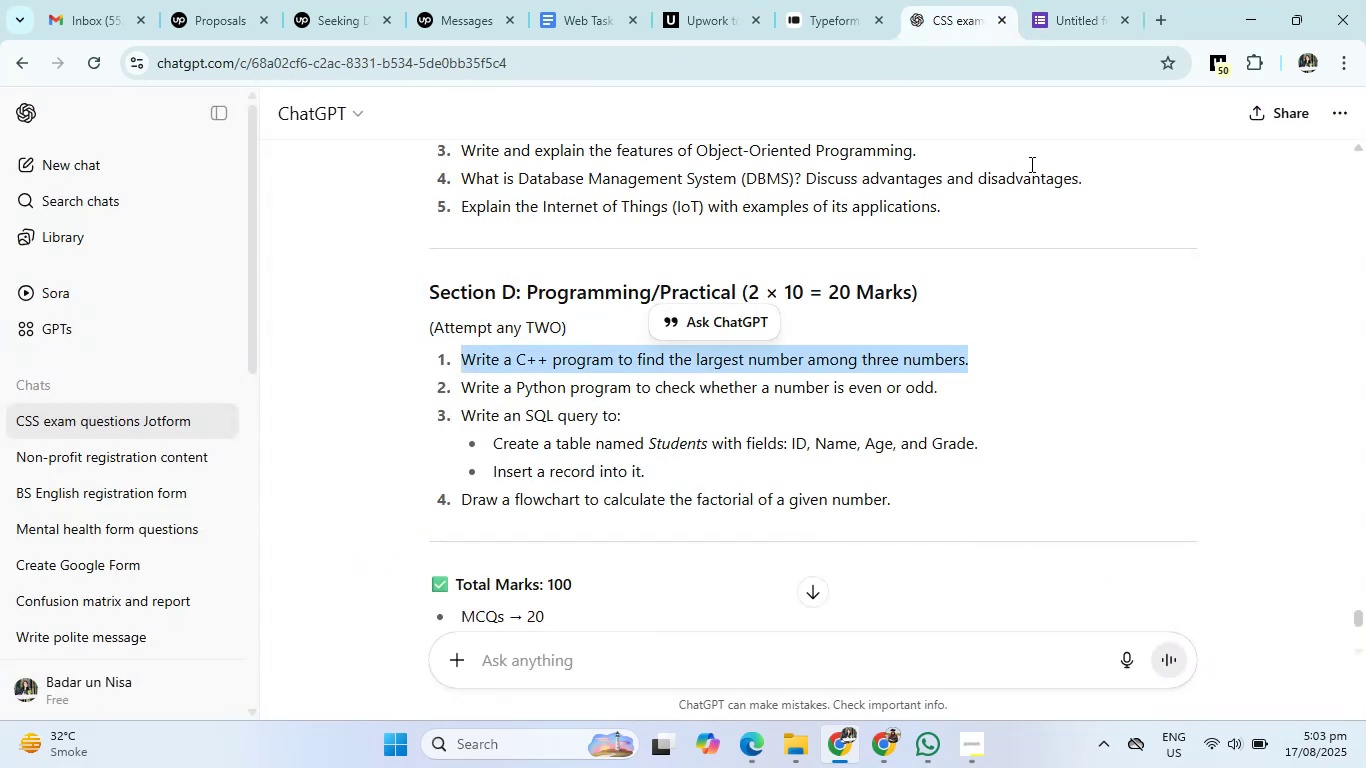 
left_click([1067, 29])
 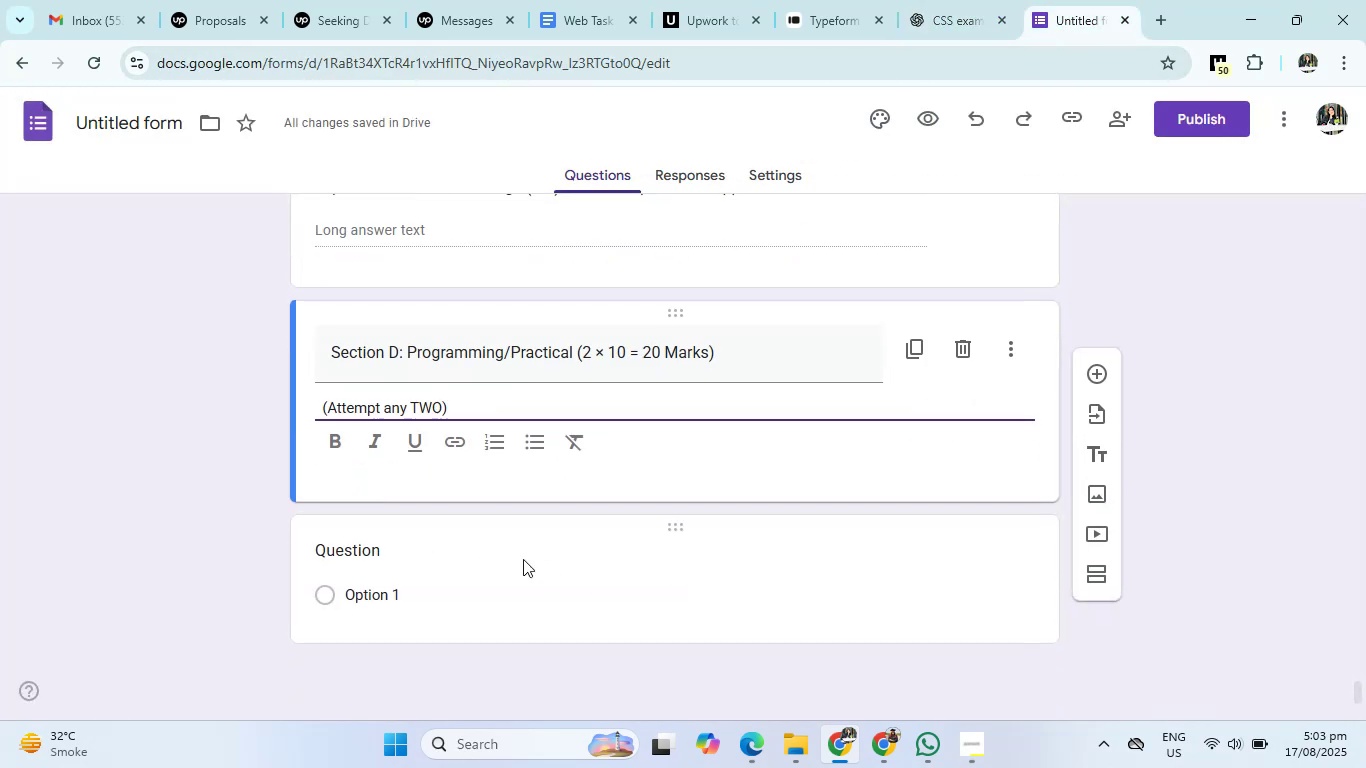 
left_click([485, 548])
 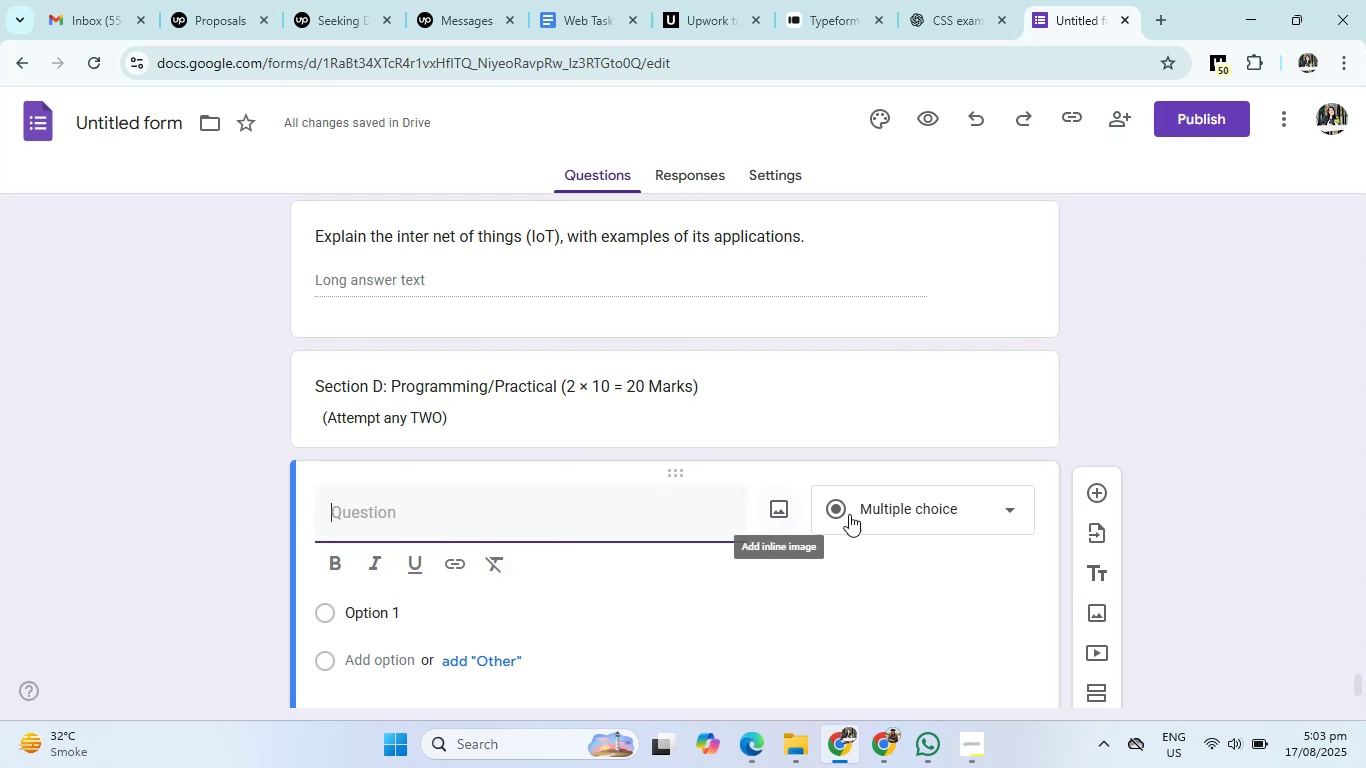 
left_click([867, 507])
 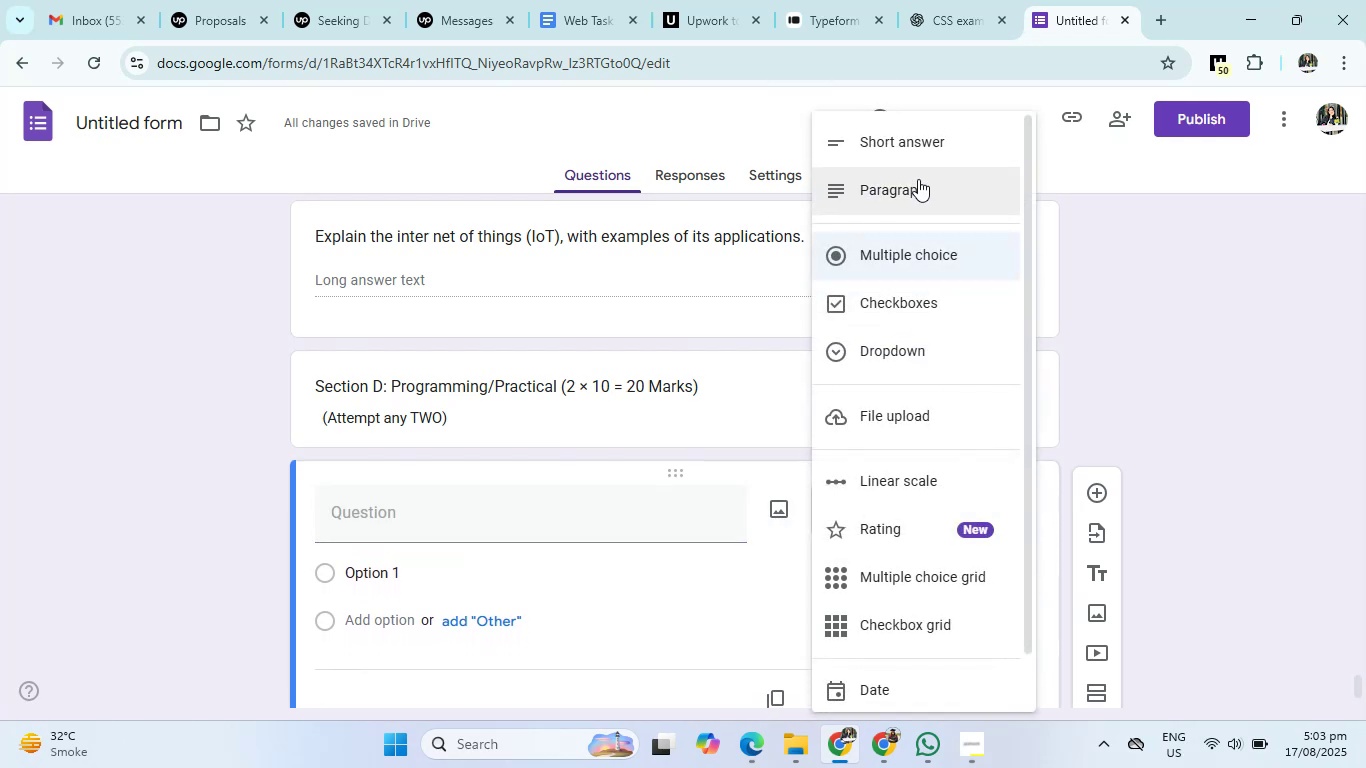 
left_click([918, 179])
 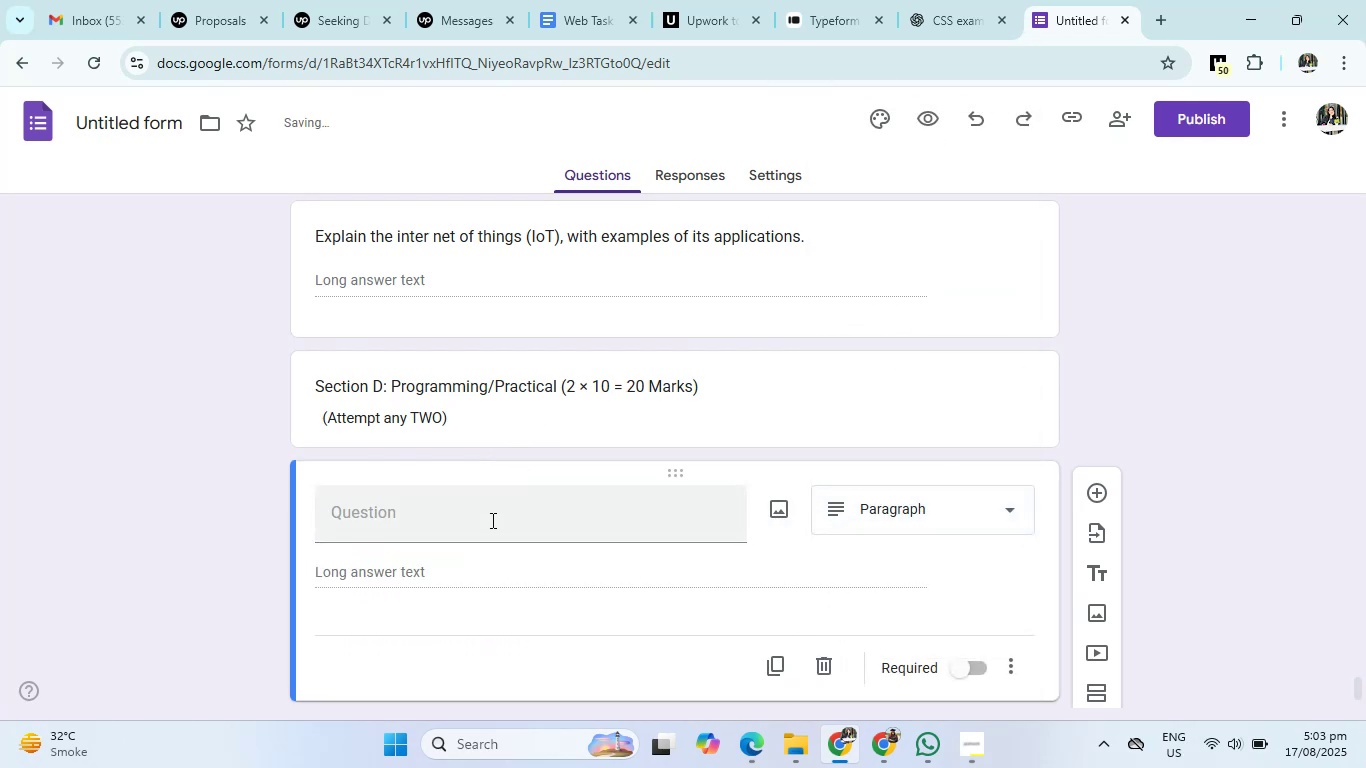 
left_click([491, 520])
 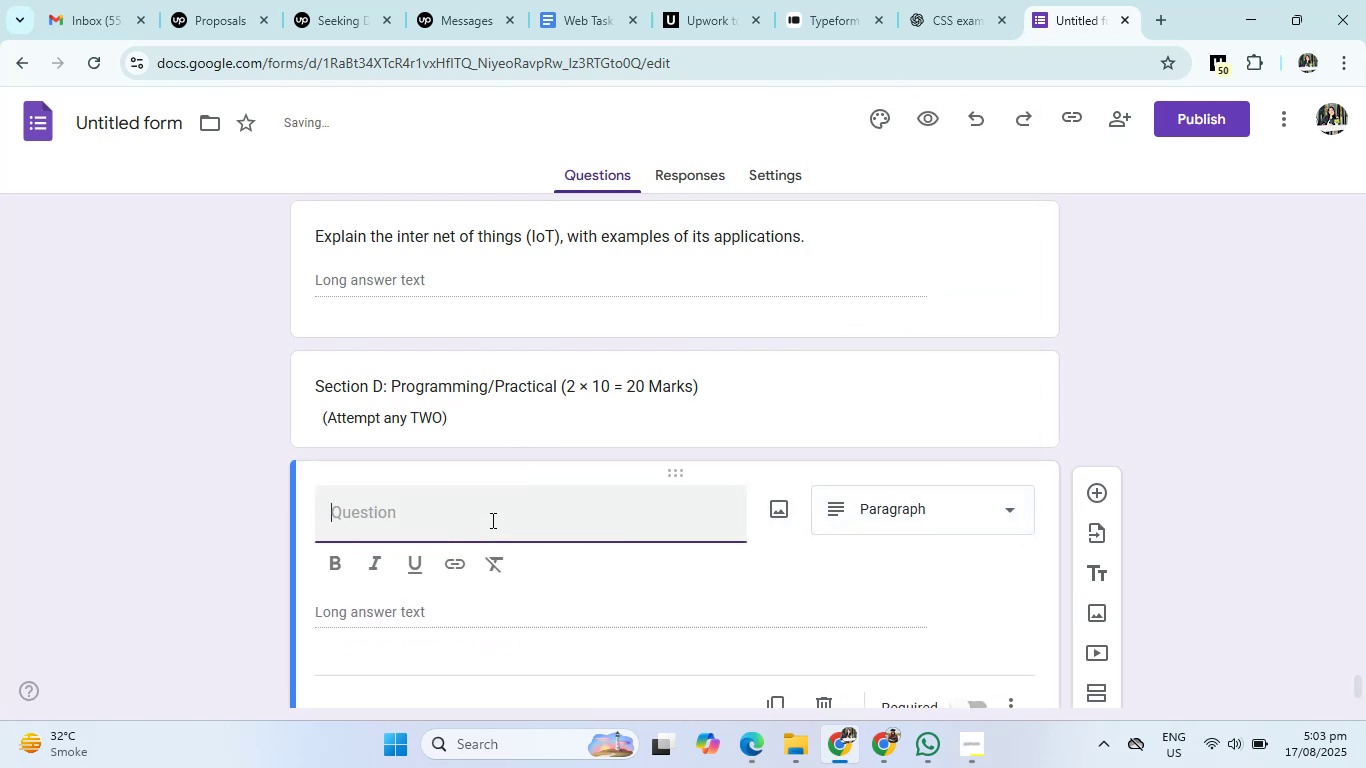 
type(write C++ language )
 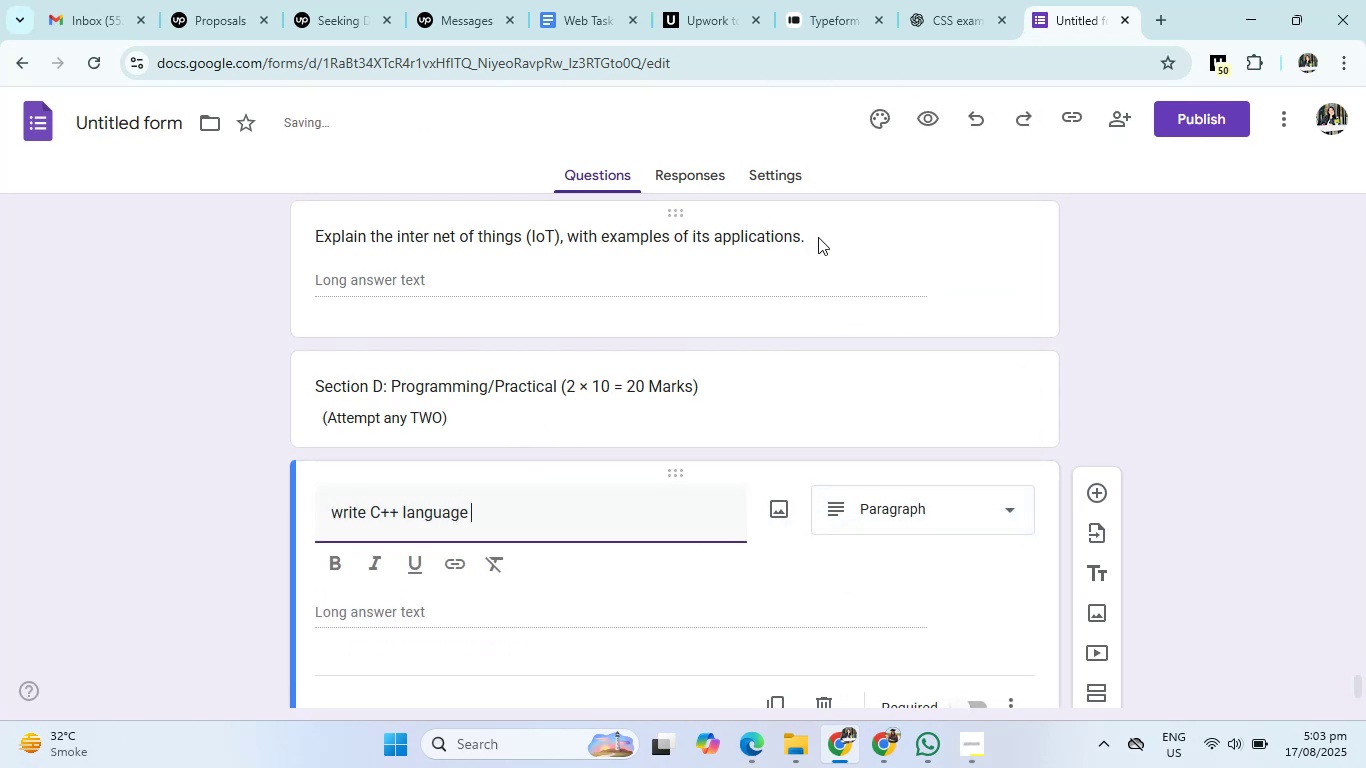 
left_click([971, 0])
 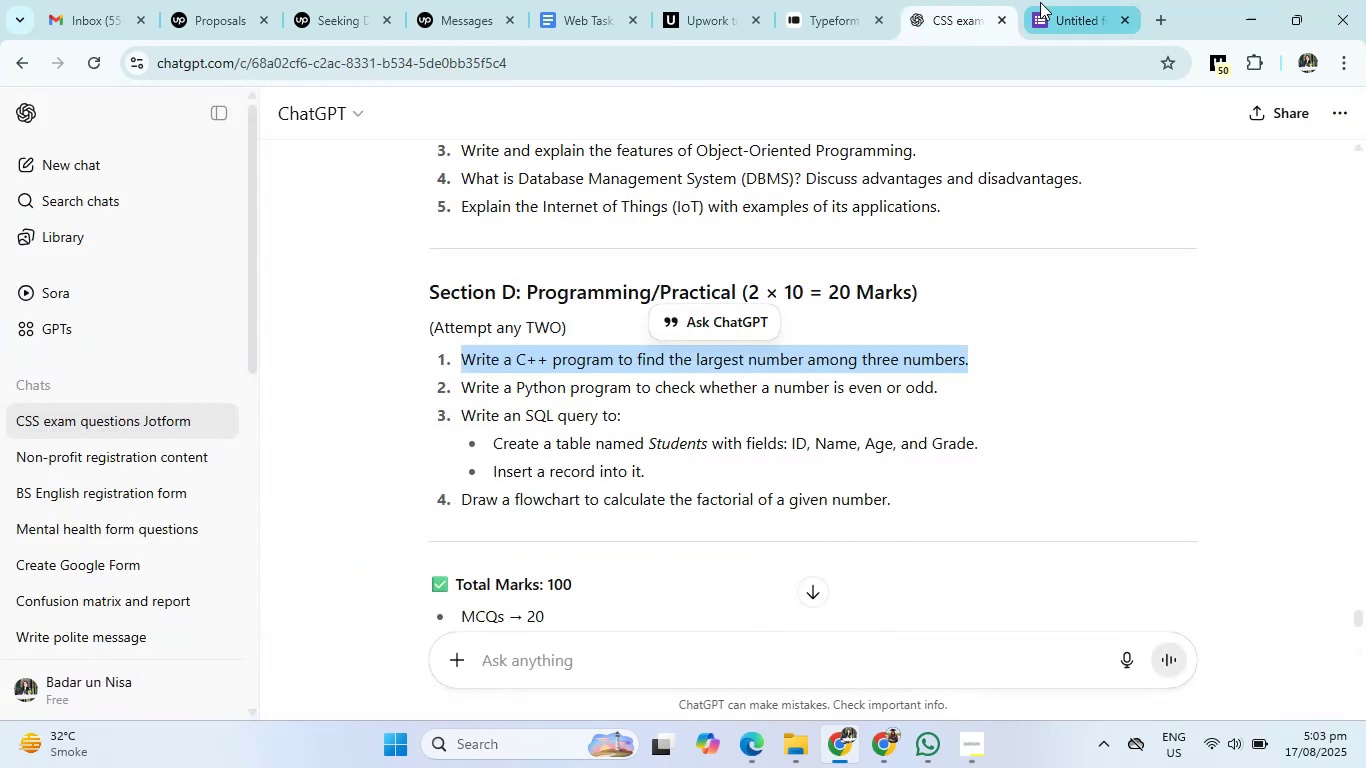 
left_click([1041, 2])
 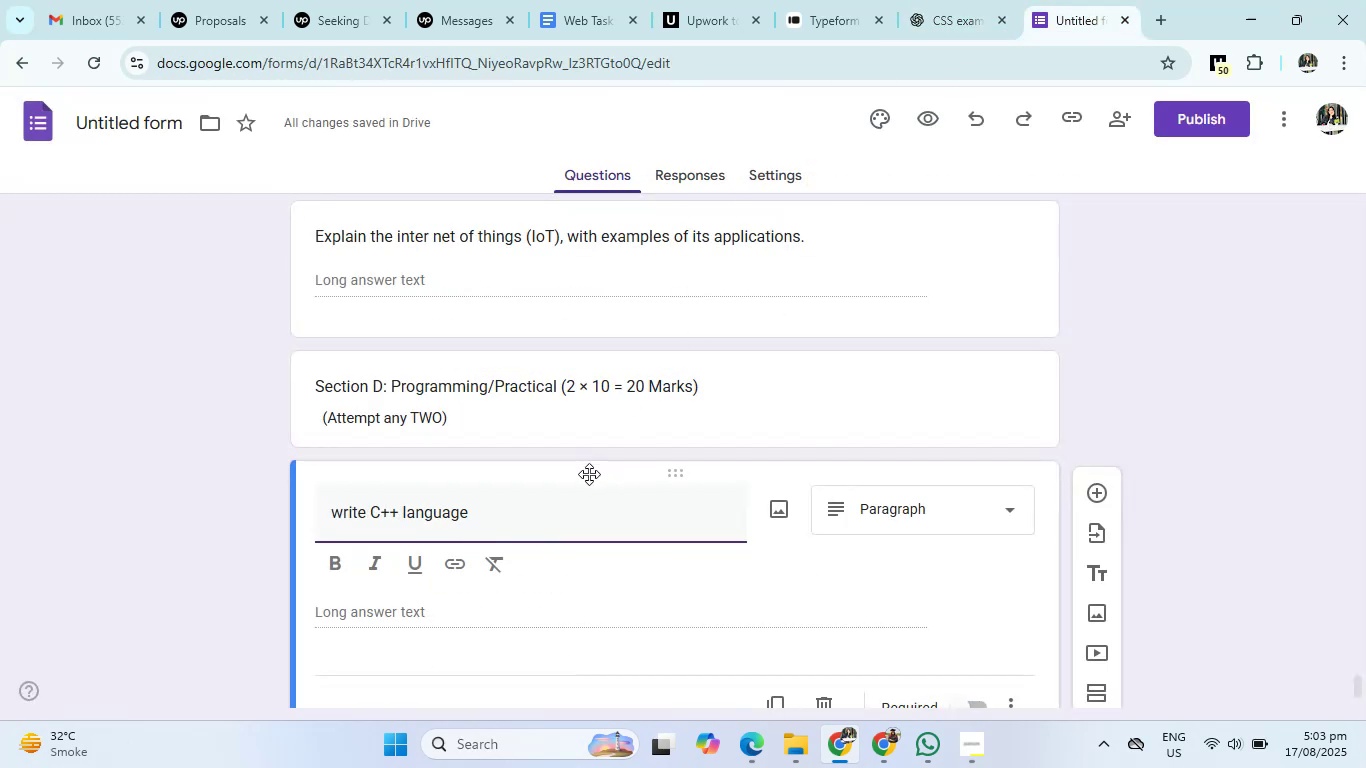 
type(to find the largest number )
 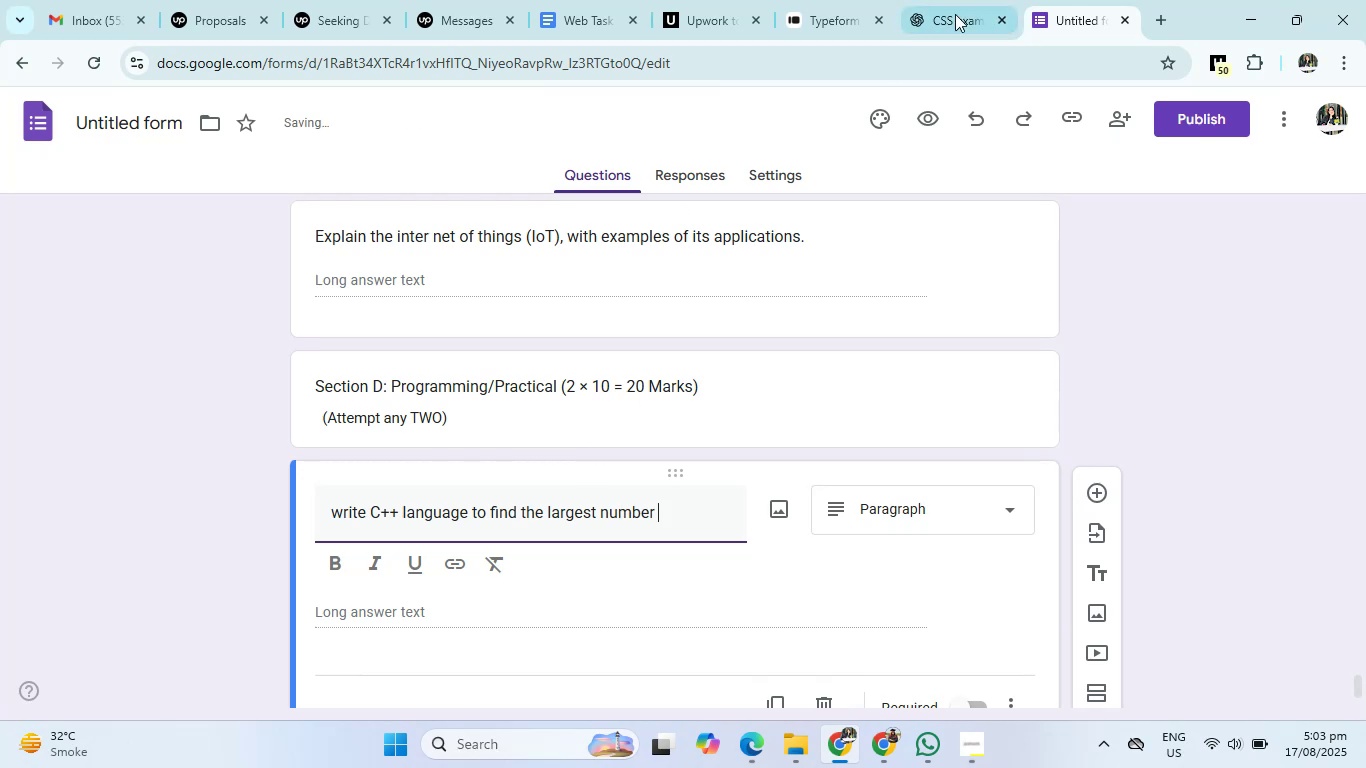 
left_click([952, 14])
 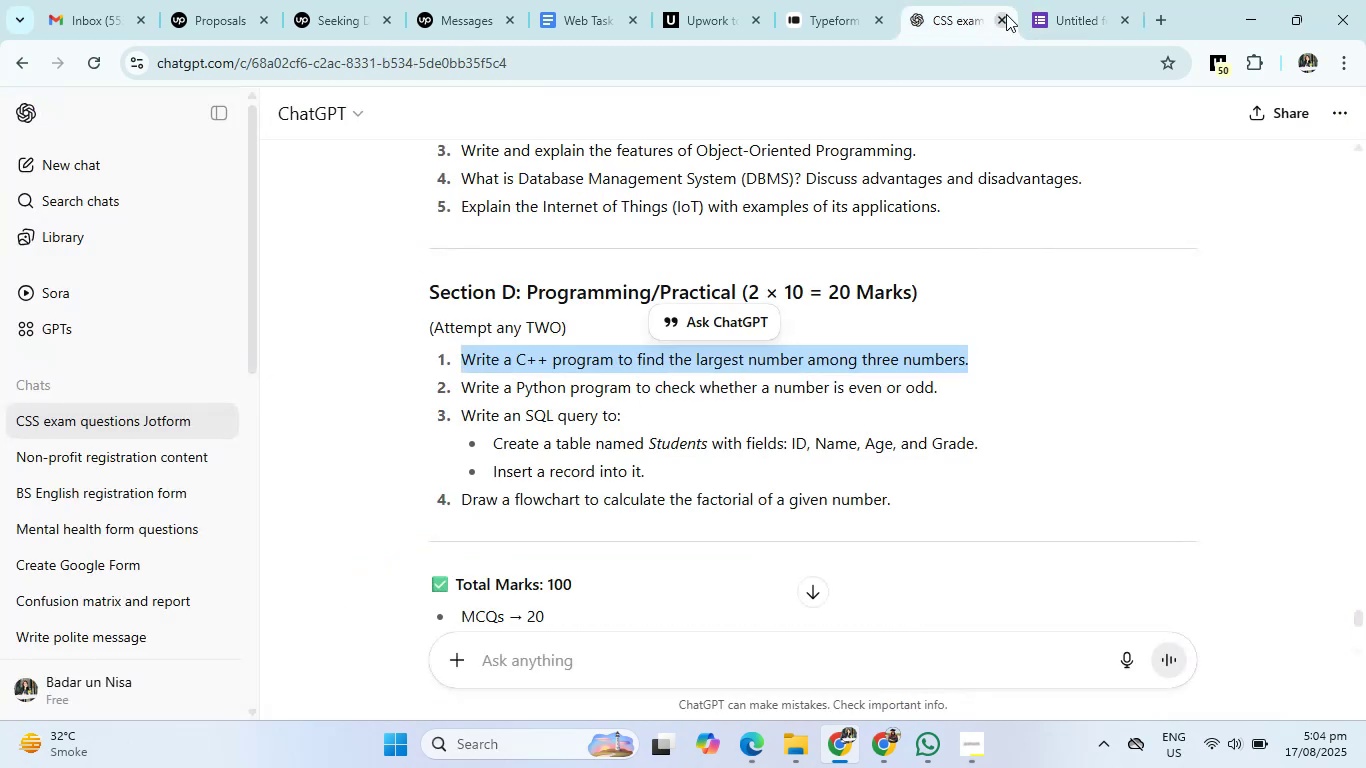 
left_click([1025, 14])
 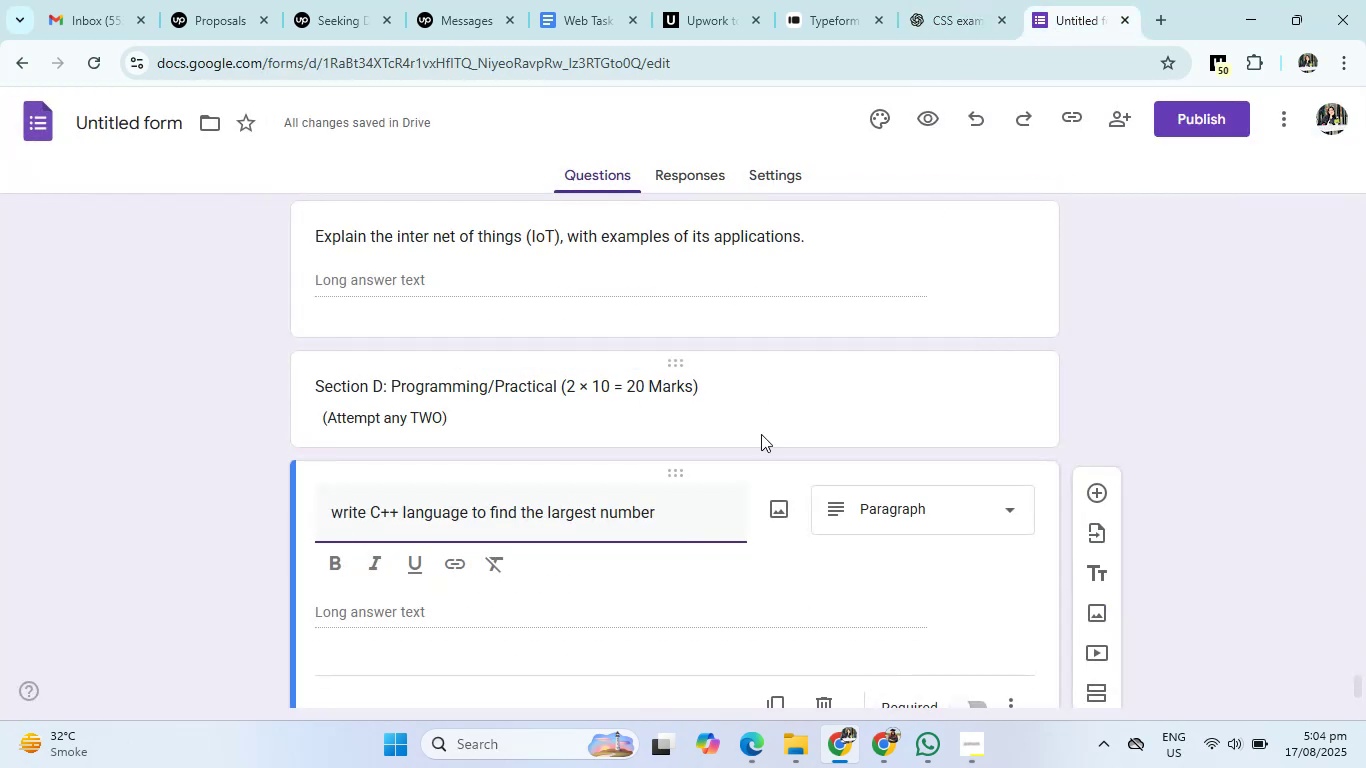 
type(among three numbers.)
 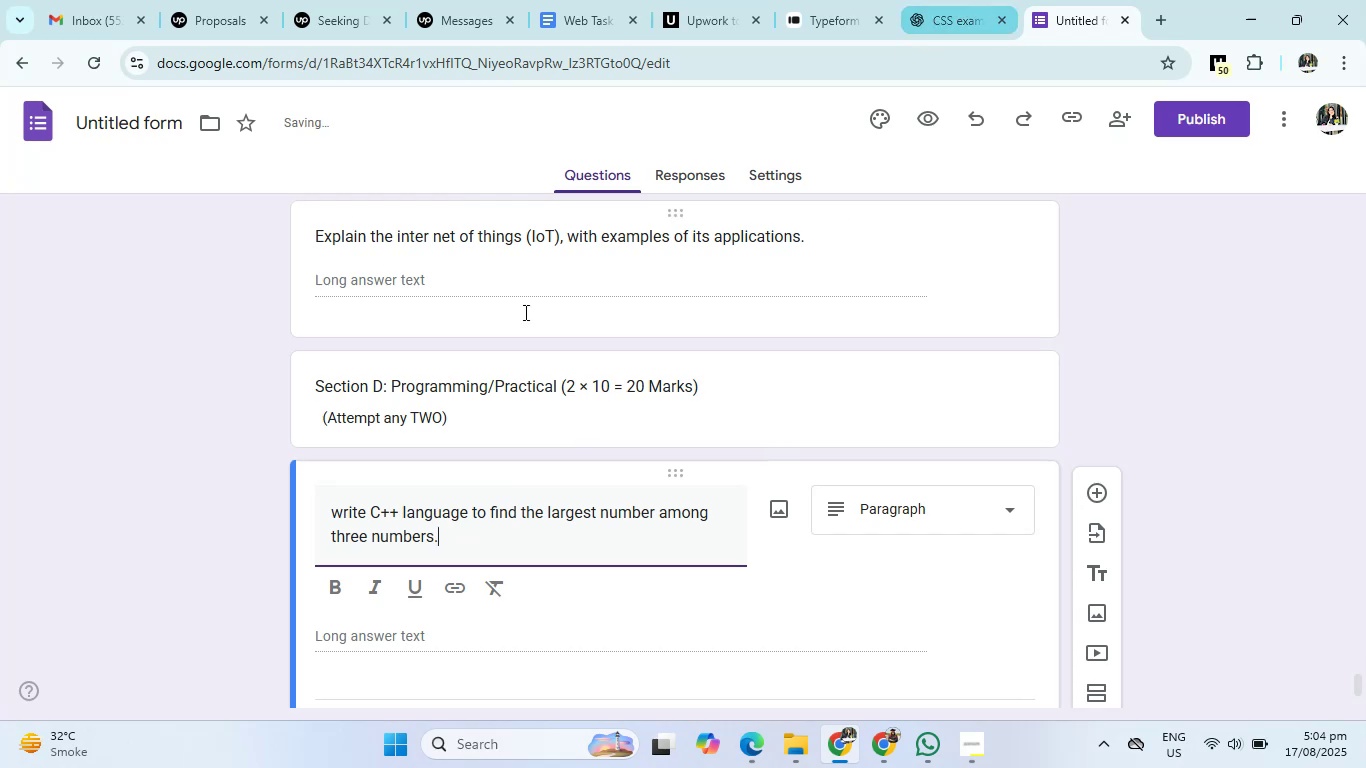 
left_click([342, 512])
 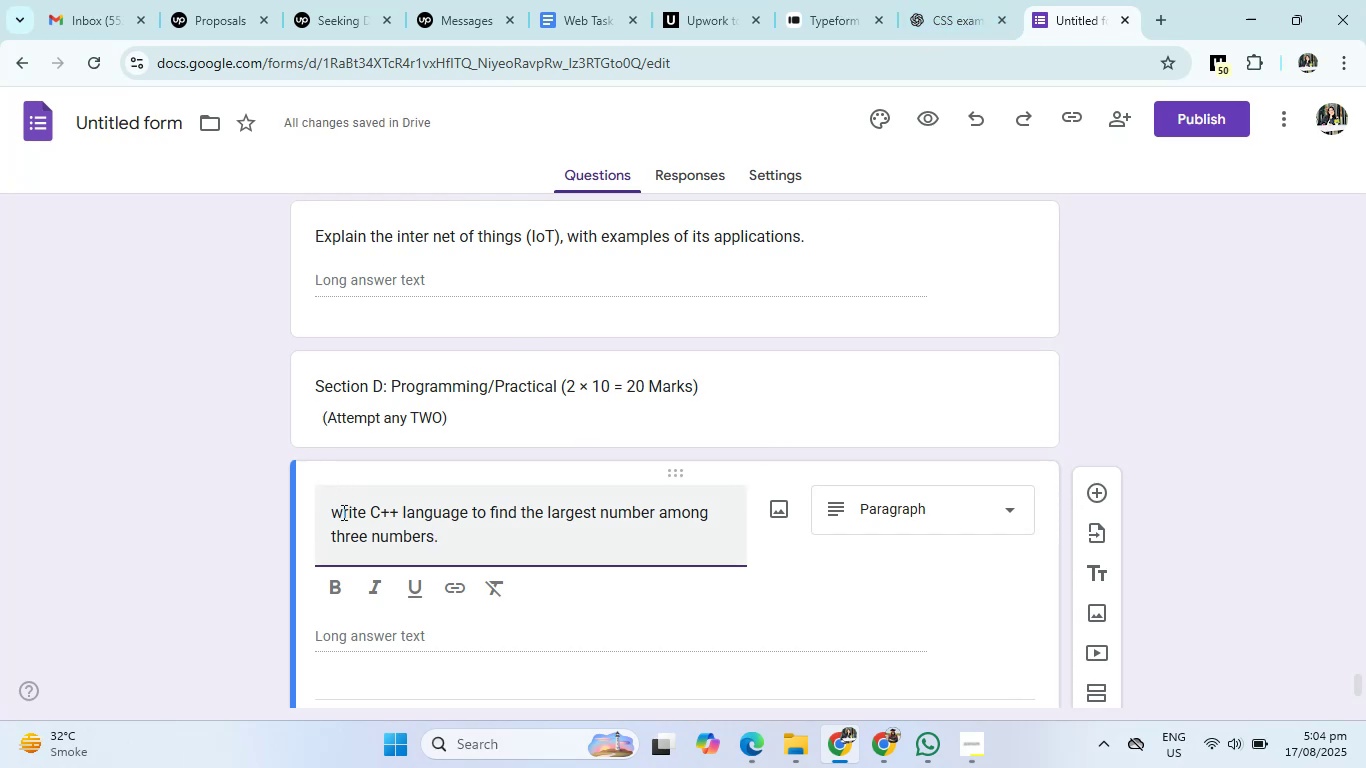 
key(Backspace)
 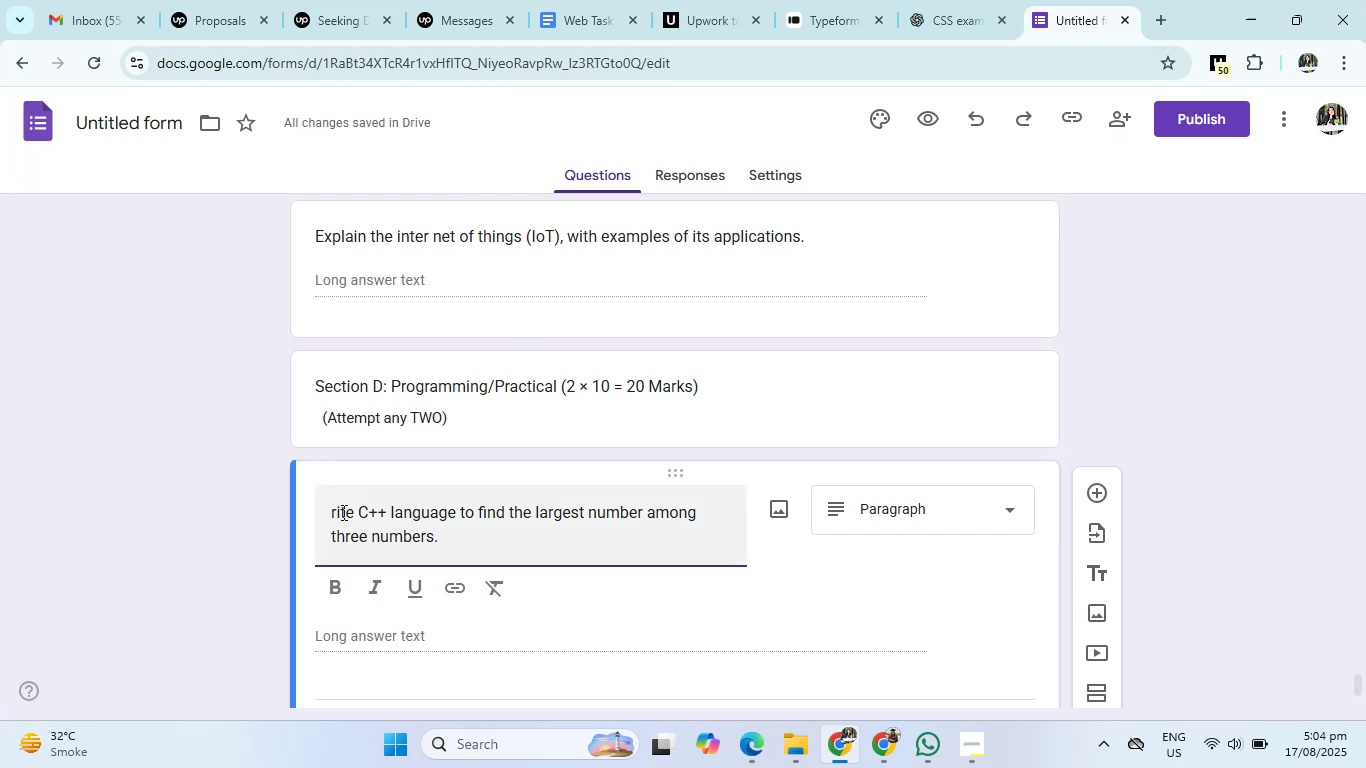 
key(Shift+ShiftRight)
 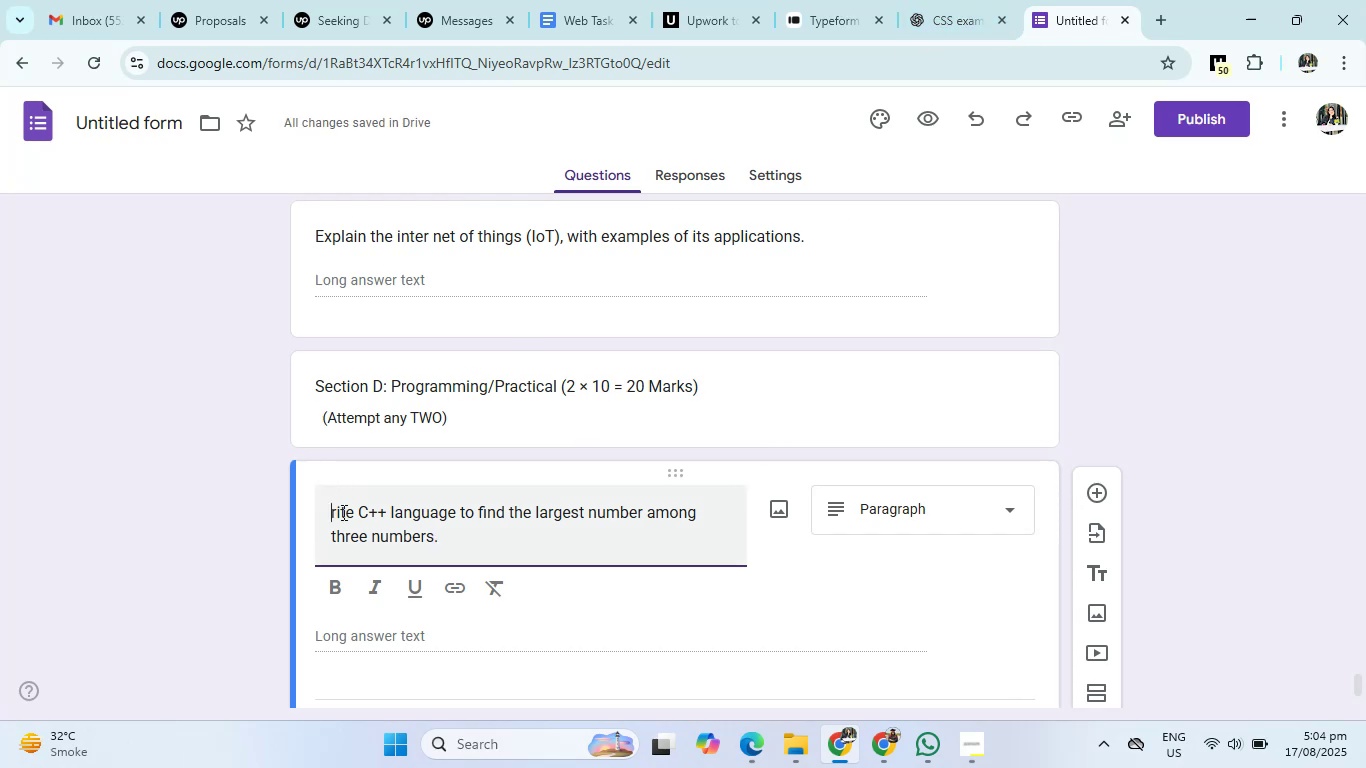 
key(Shift+W)
 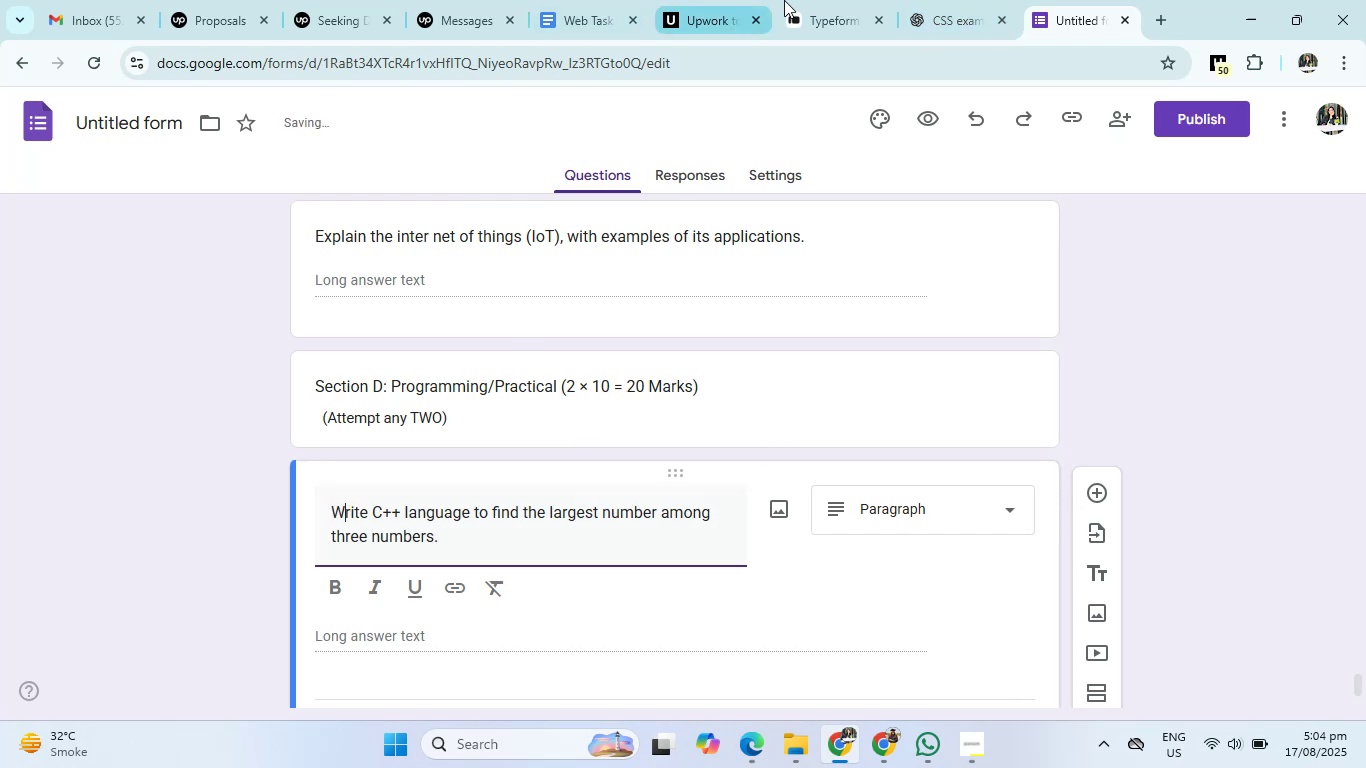 
left_click([945, 0])
 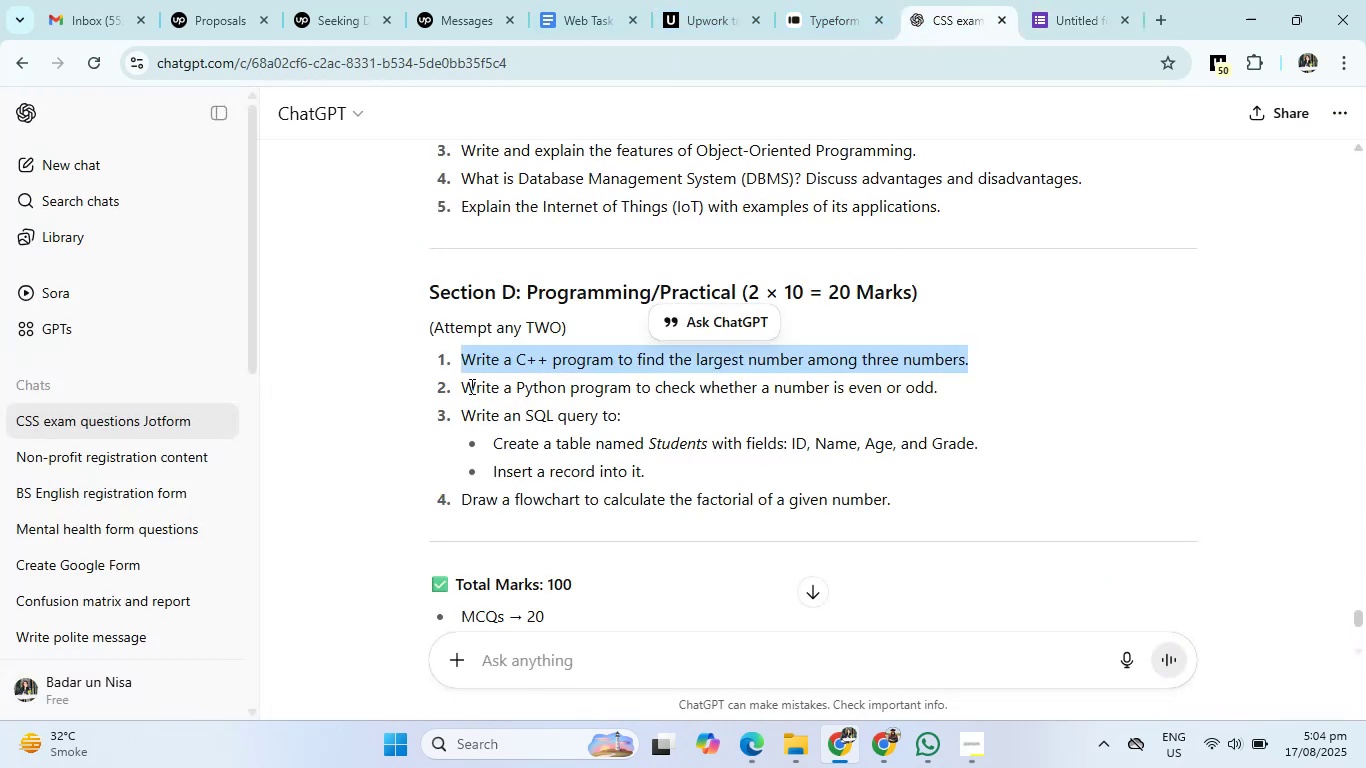 
left_click_drag(start_coordinate=[460, 390], to_coordinate=[993, 389])
 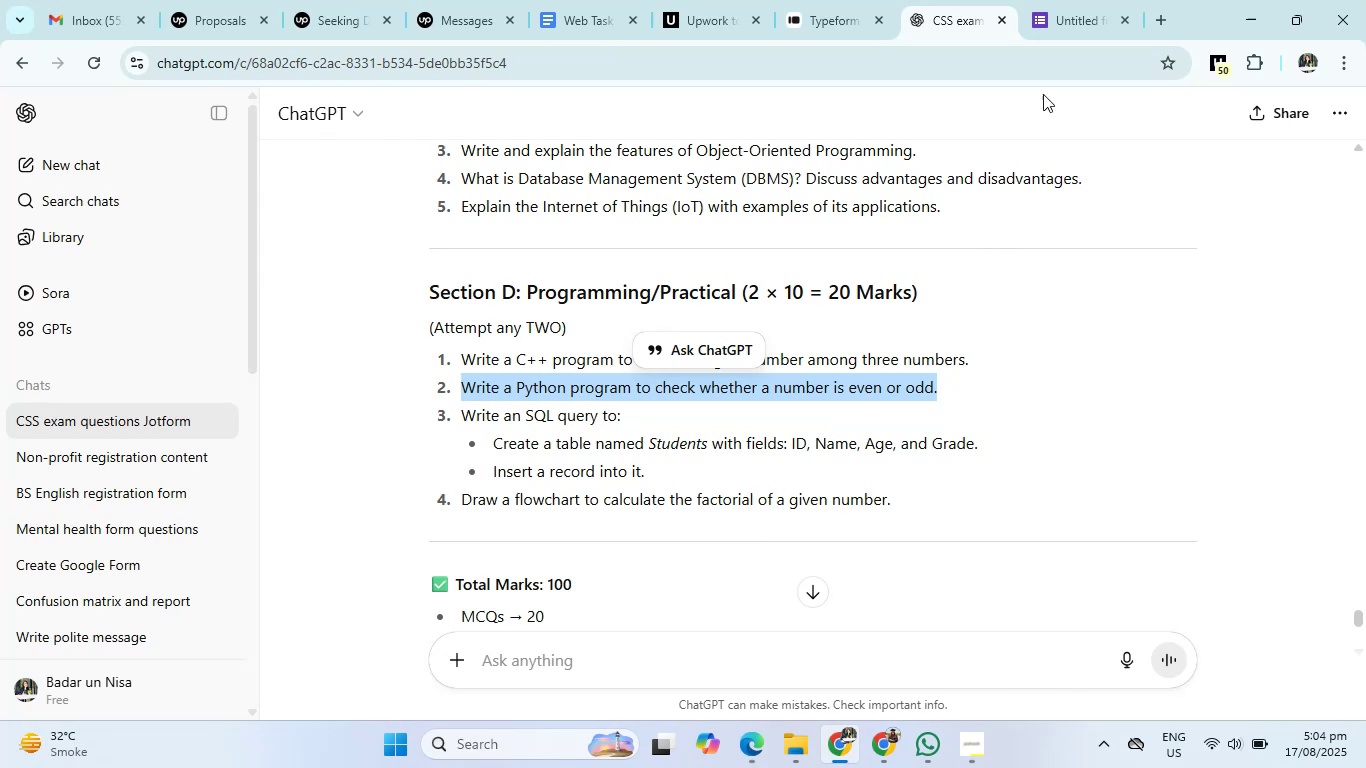 
left_click([1086, 5])
 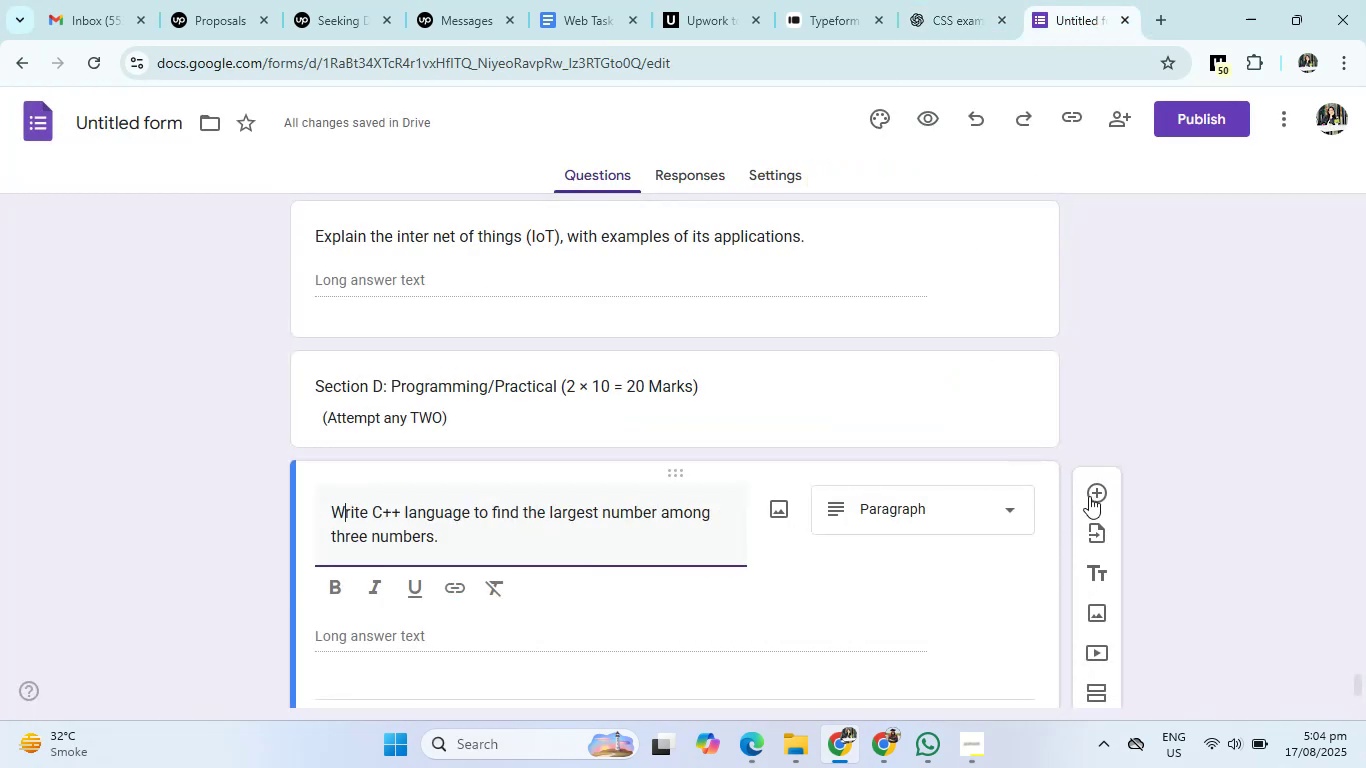 
left_click([1092, 493])
 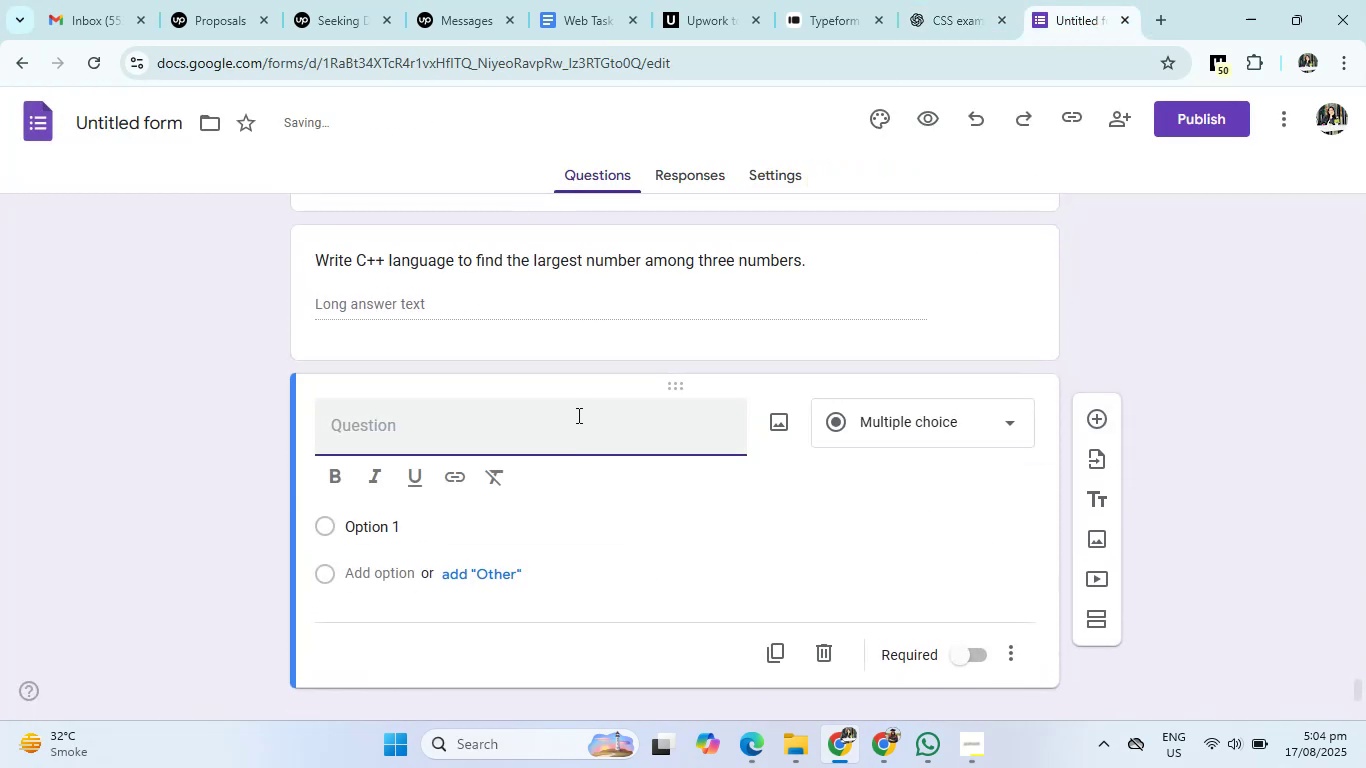 
left_click([577, 415])
 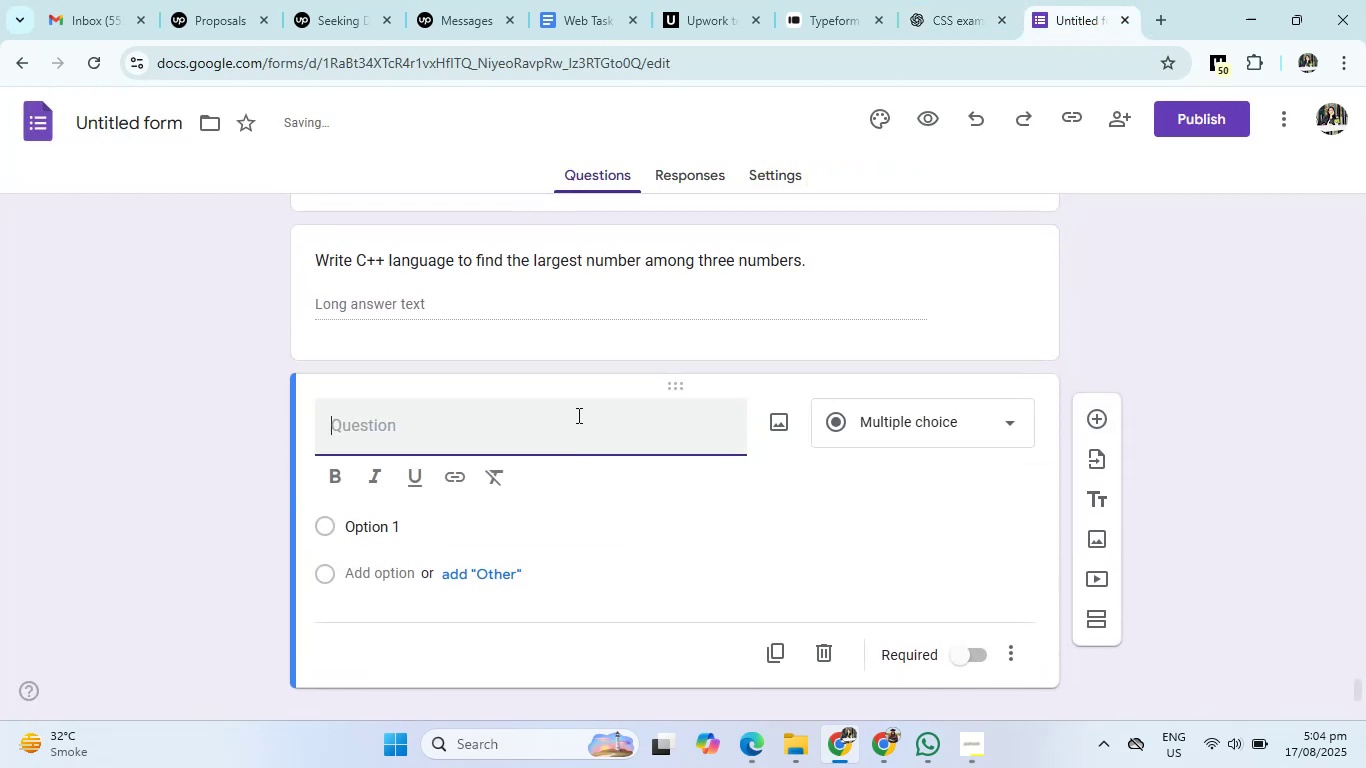 
type(w)
key(Backspace)
type(Write Write a Pythom program to check )
 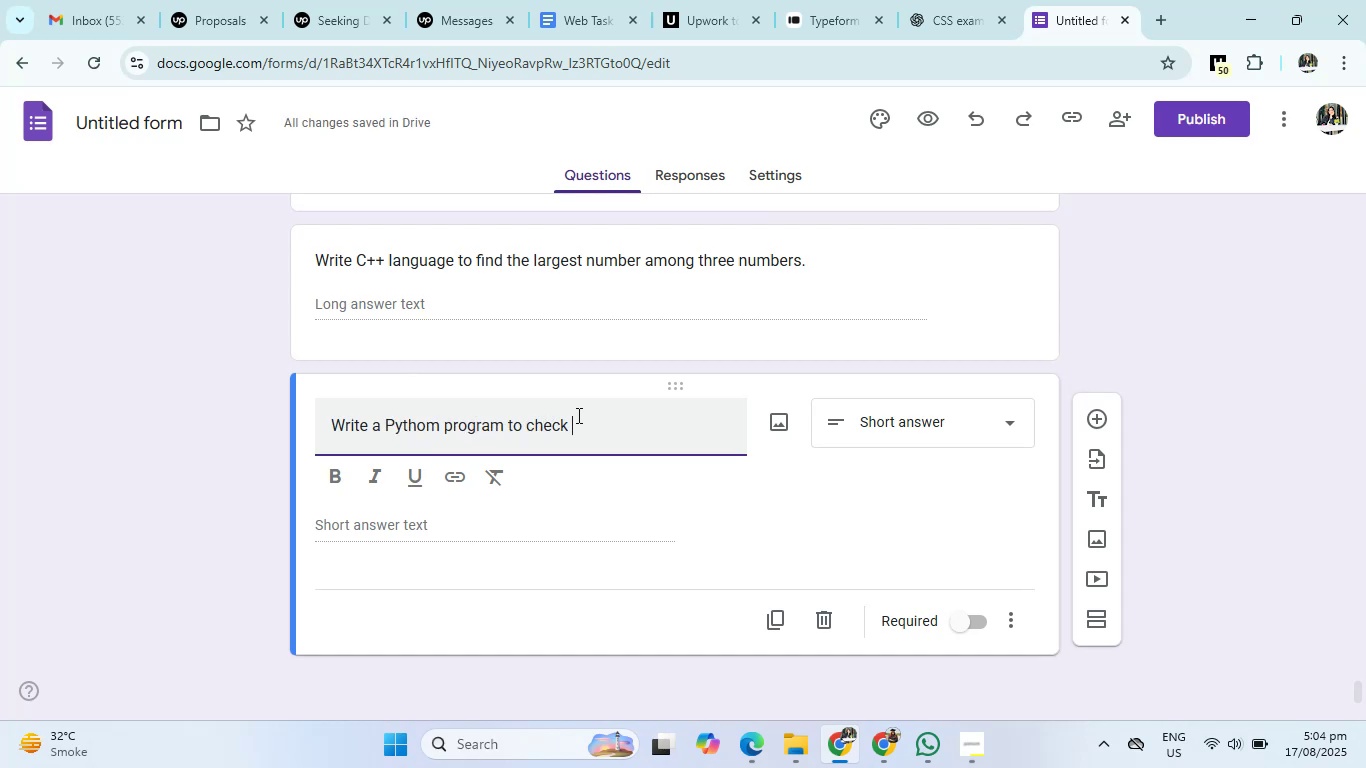 
left_click([977, 0])
 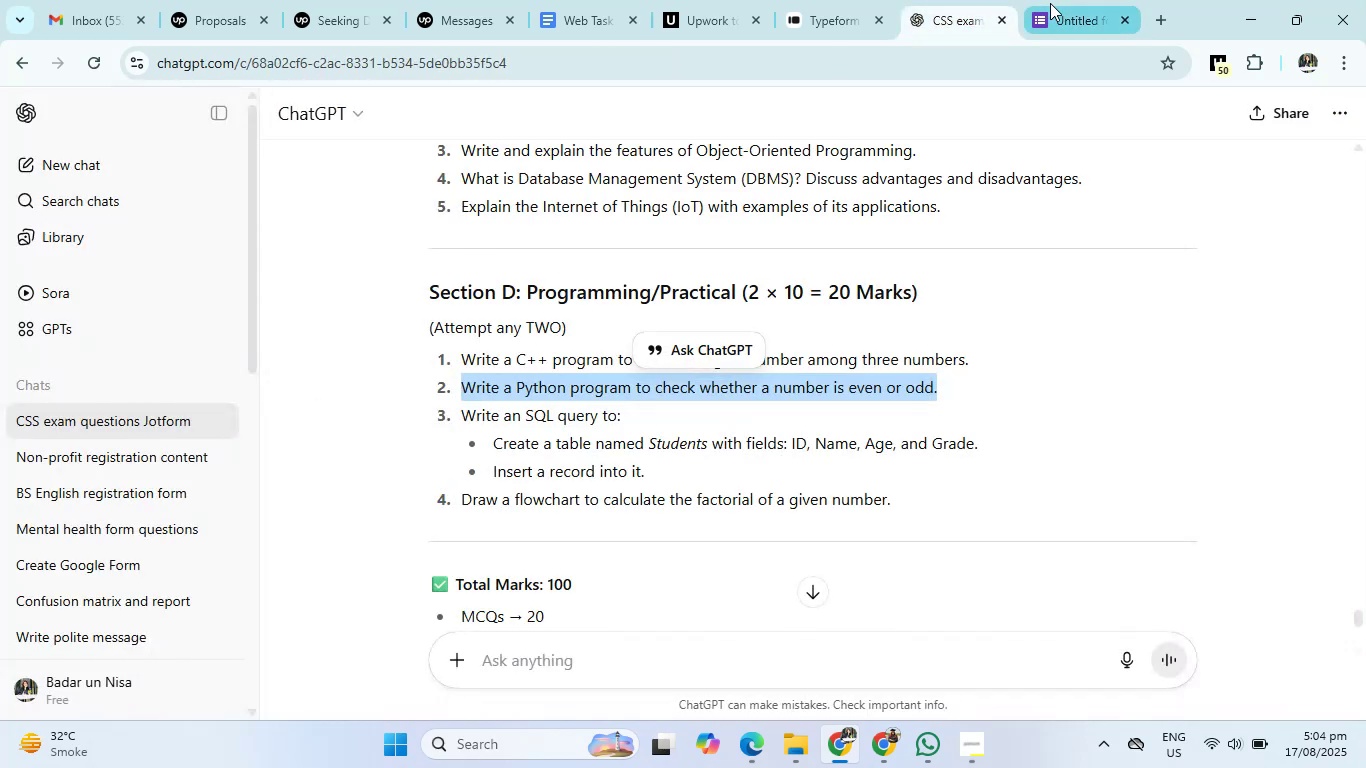 
left_click([1052, 3])
 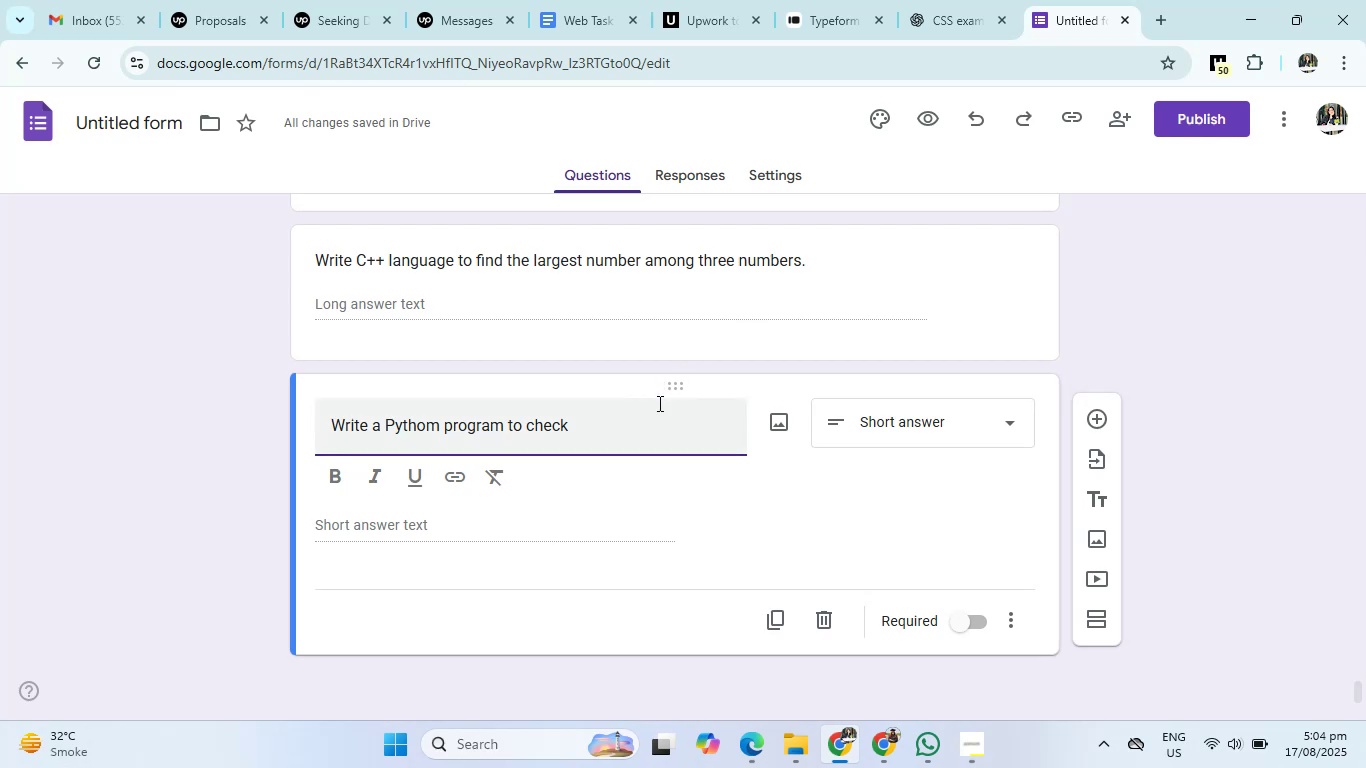 
type(weather a number is even or old.)
 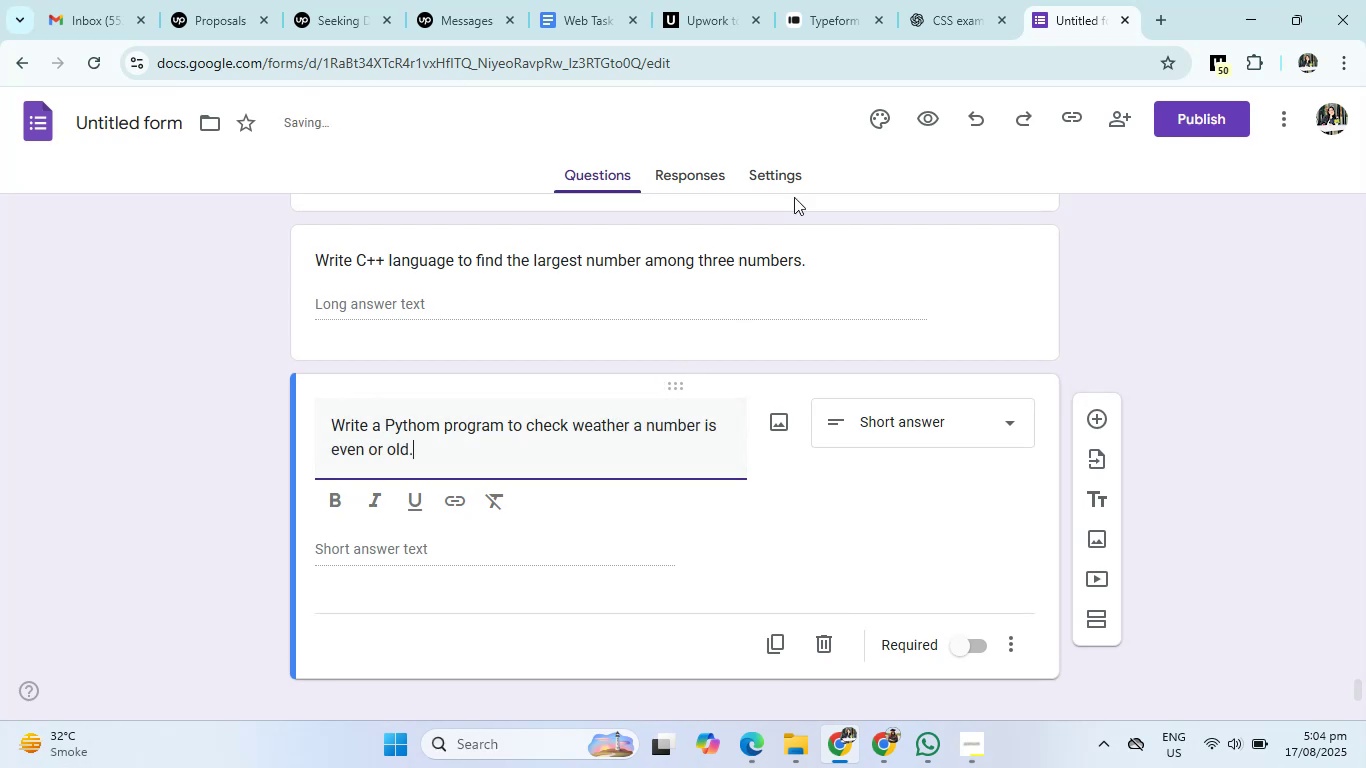 
left_click([974, 0])
 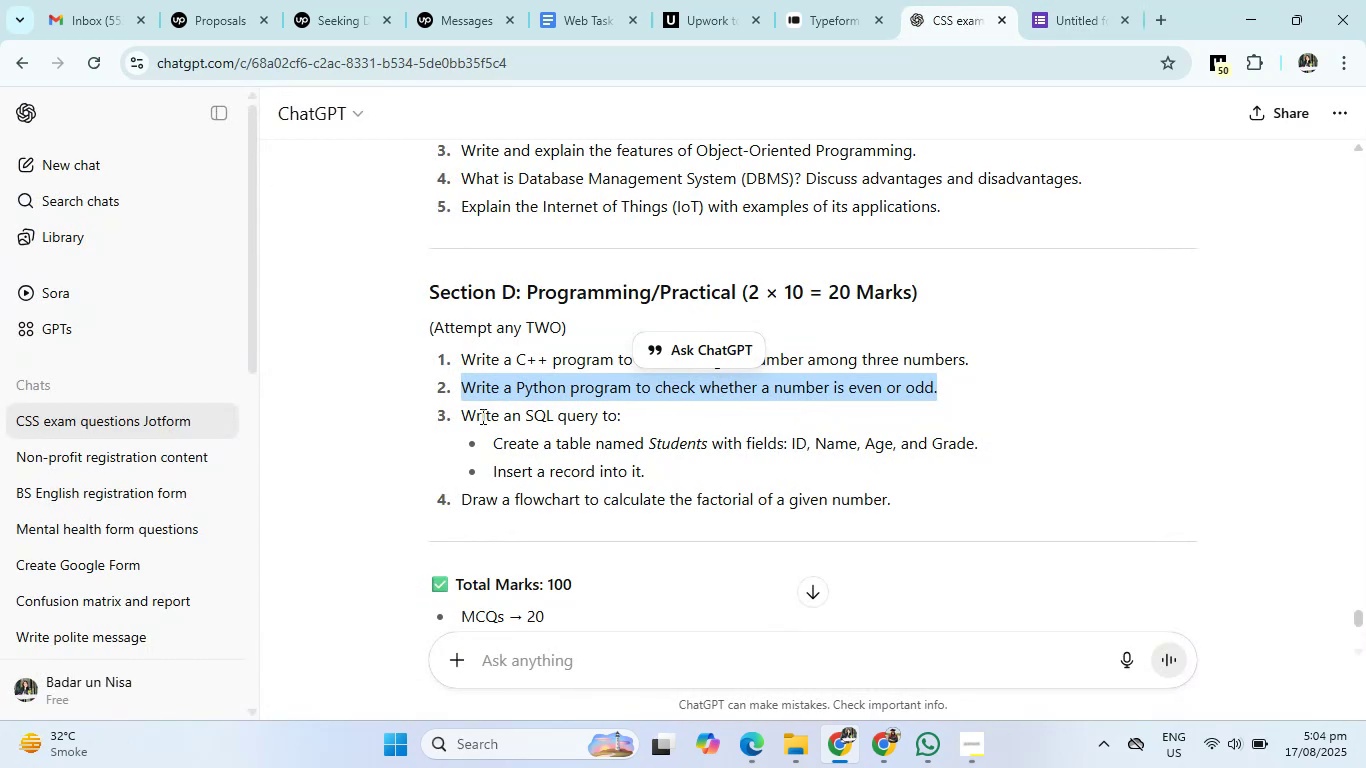 
left_click_drag(start_coordinate=[458, 411], to_coordinate=[669, 412])
 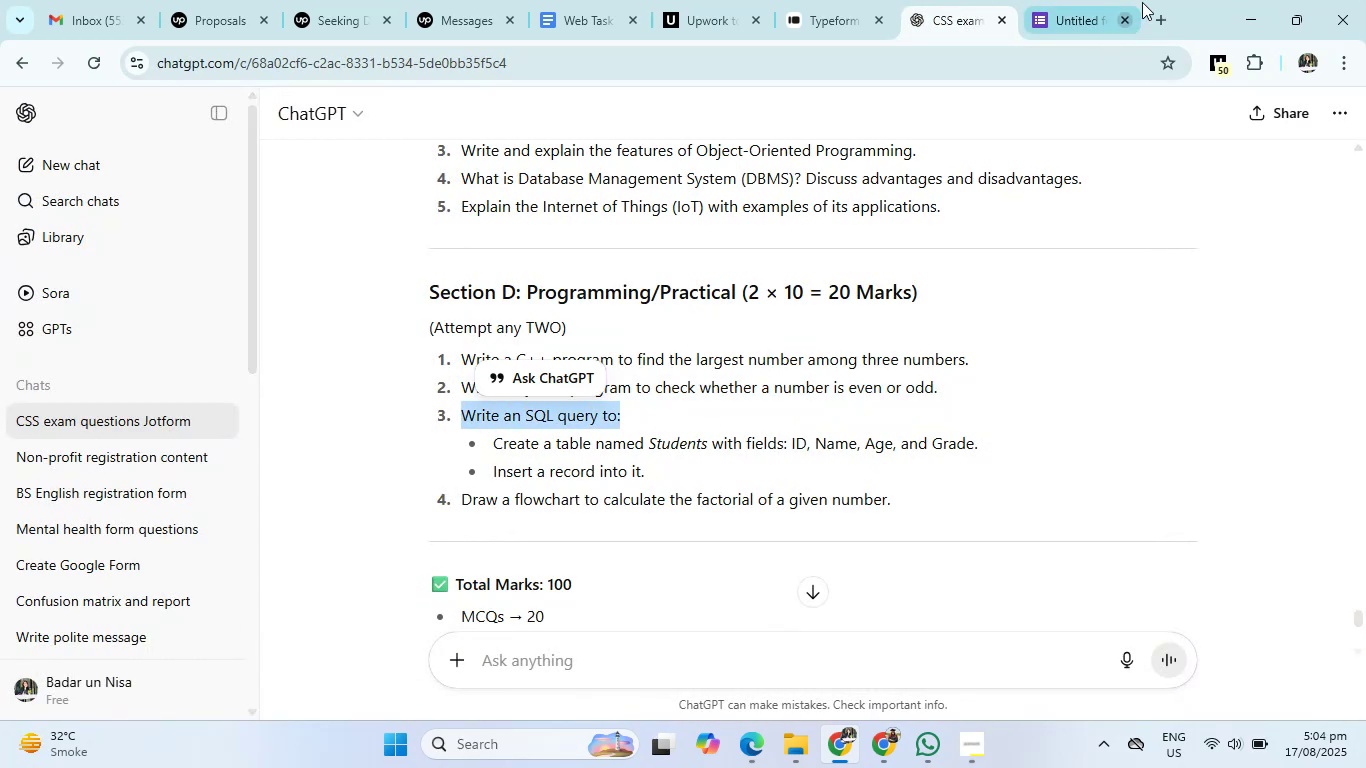 
left_click([1082, 0])
 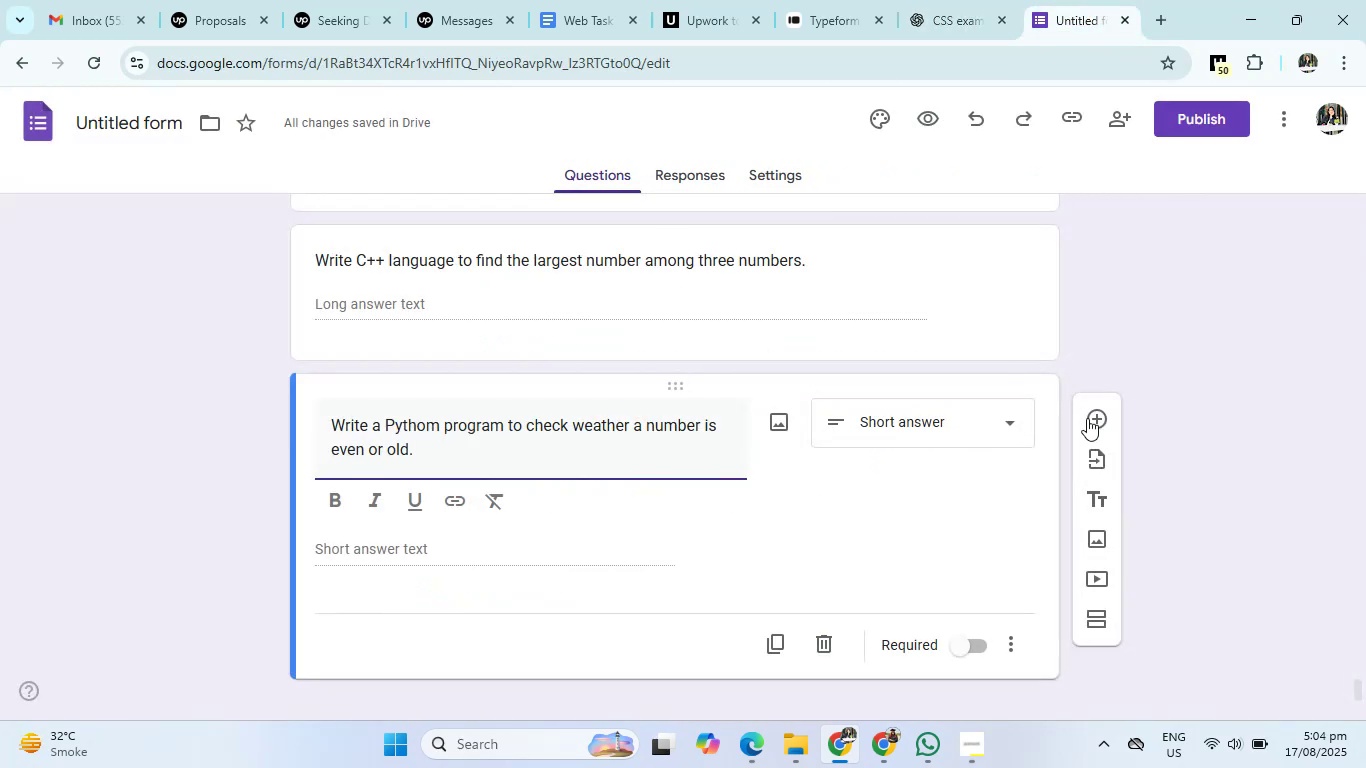 
left_click([1089, 420])
 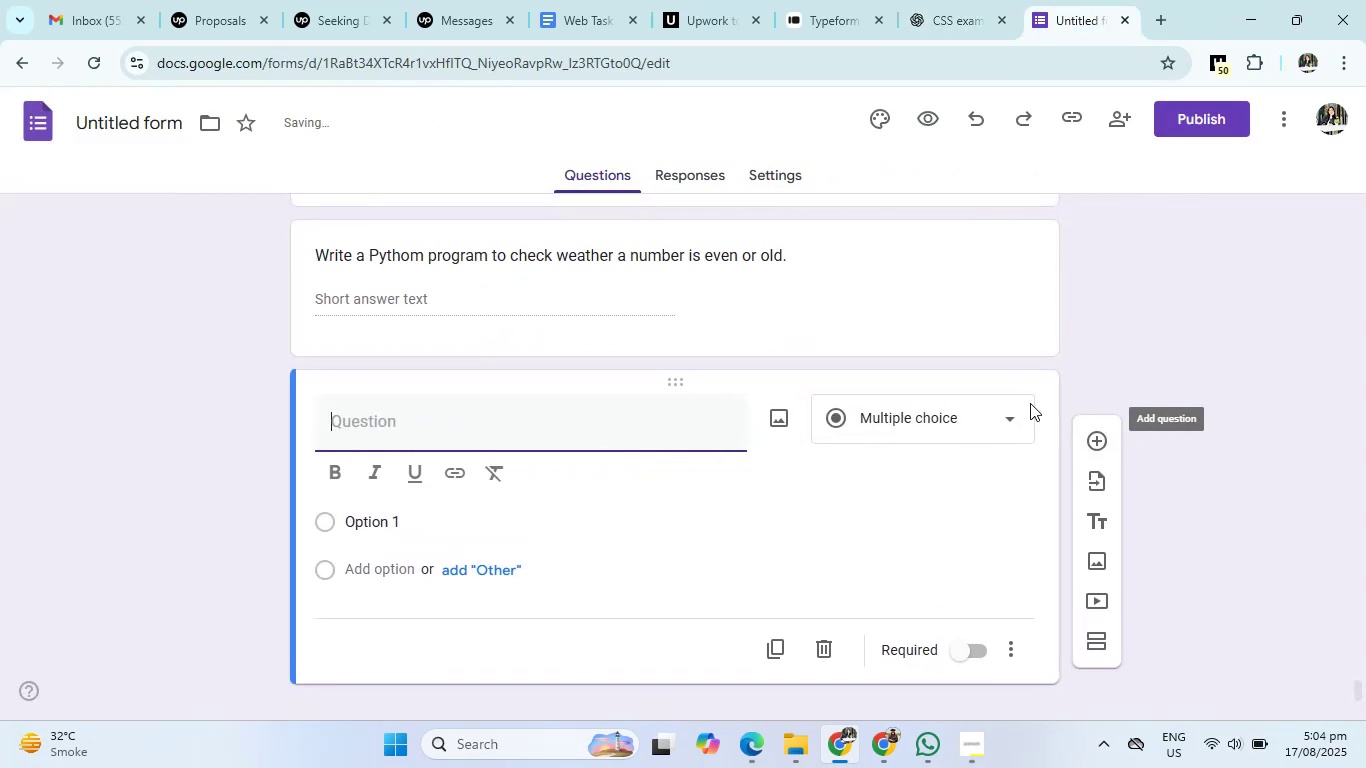 
scroll: coordinate [886, 406], scroll_direction: none, amount: 0.0
 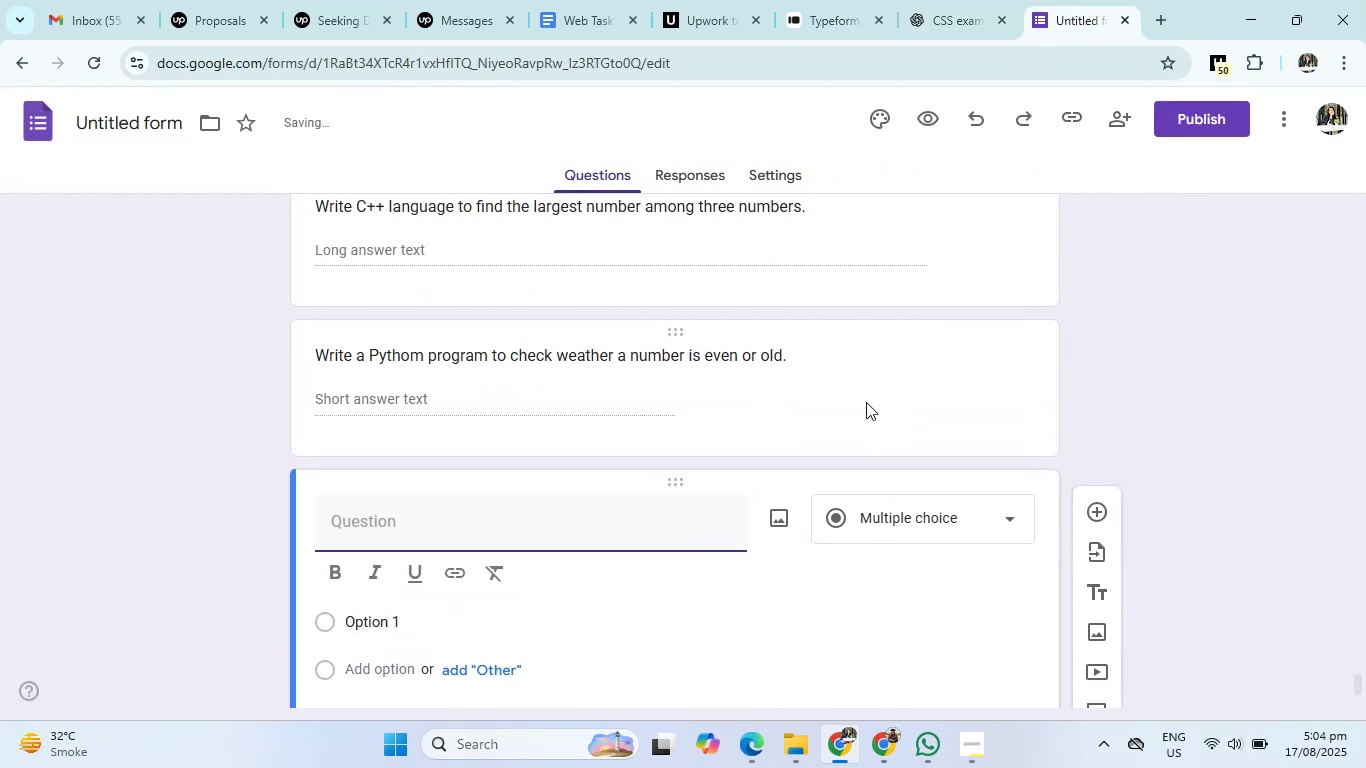 
left_click([866, 402])
 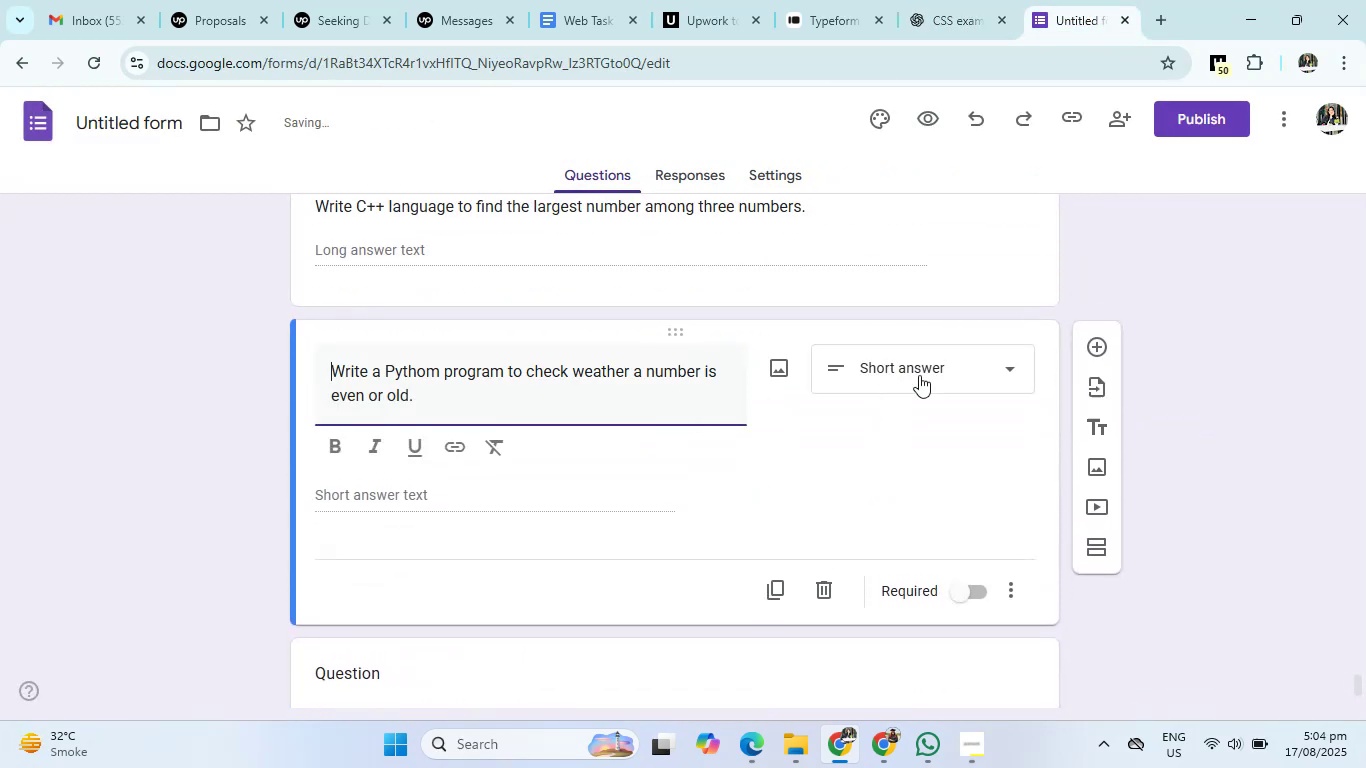 
left_click([940, 374])
 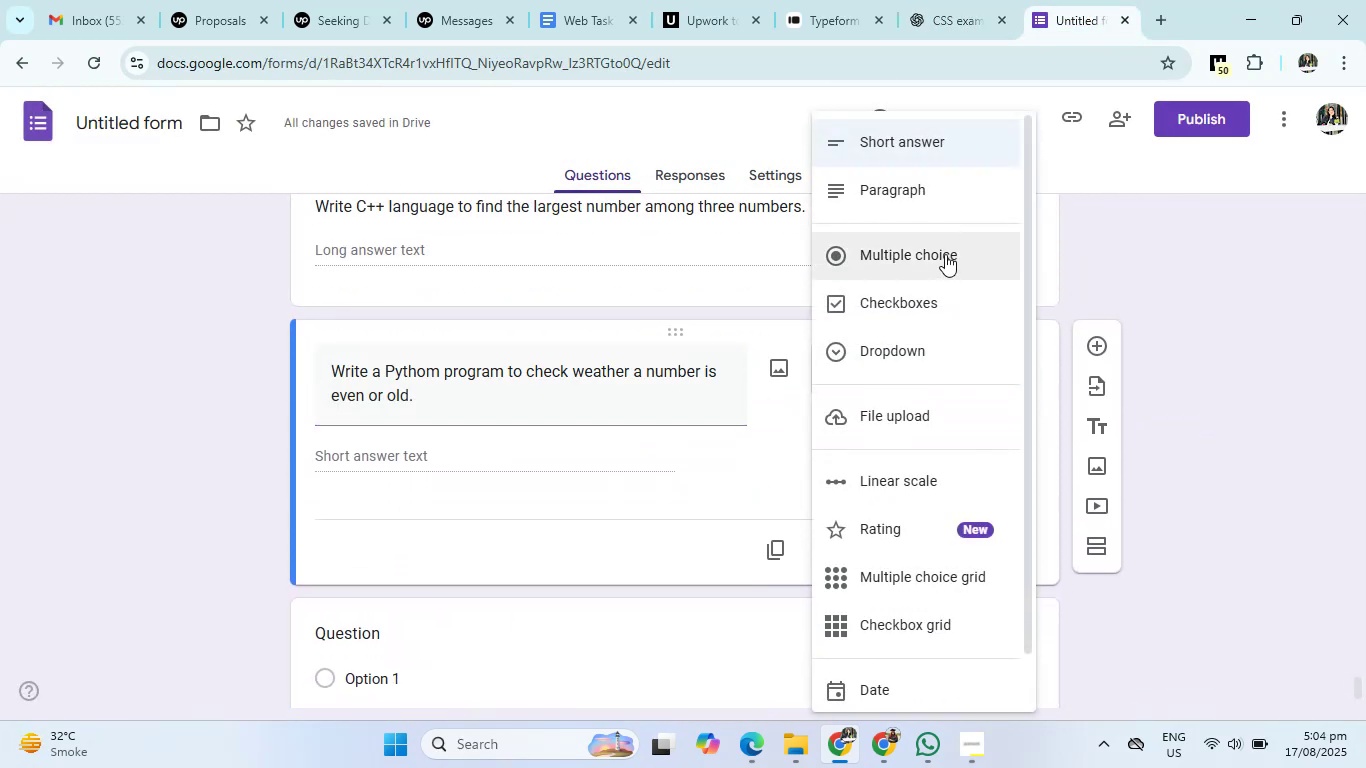 
left_click([954, 192])
 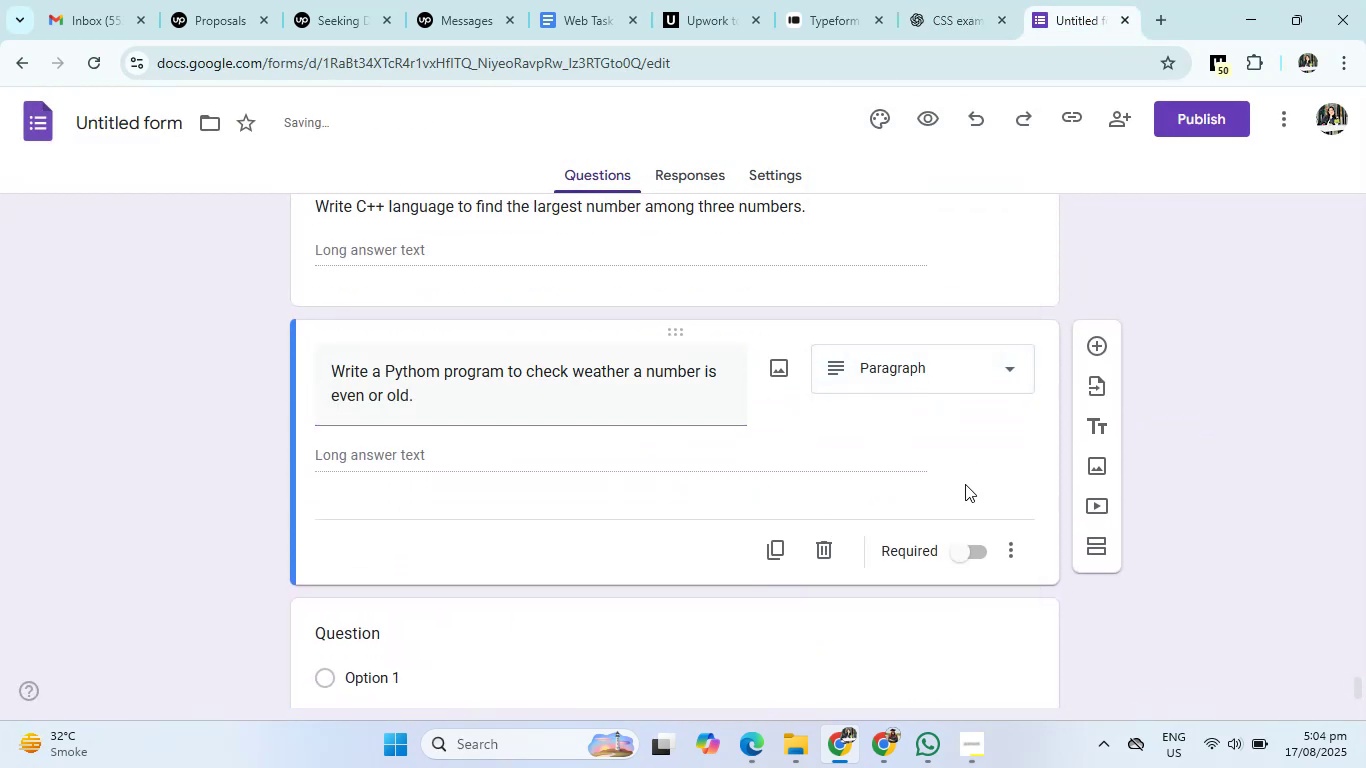 
scroll: coordinate [708, 614], scroll_direction: down, amount: 1.0
 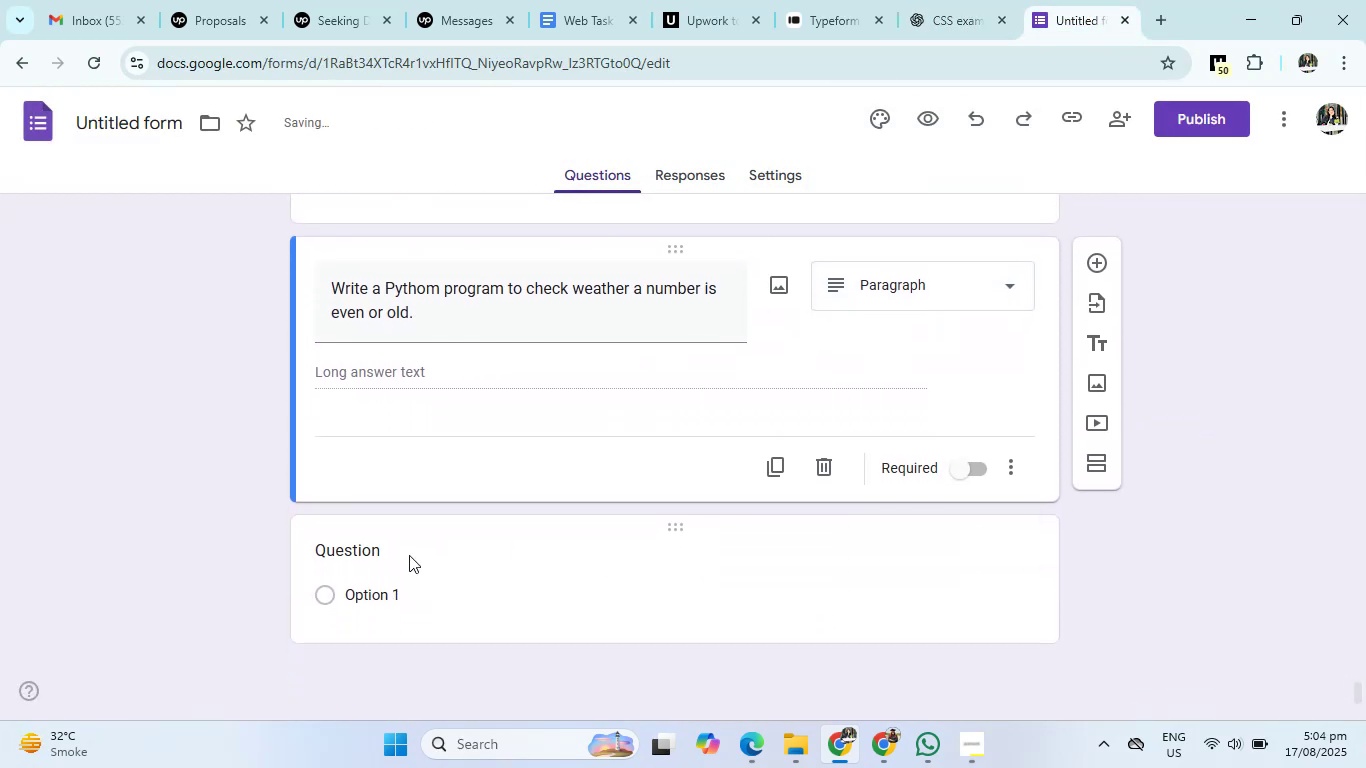 
left_click([391, 549])
 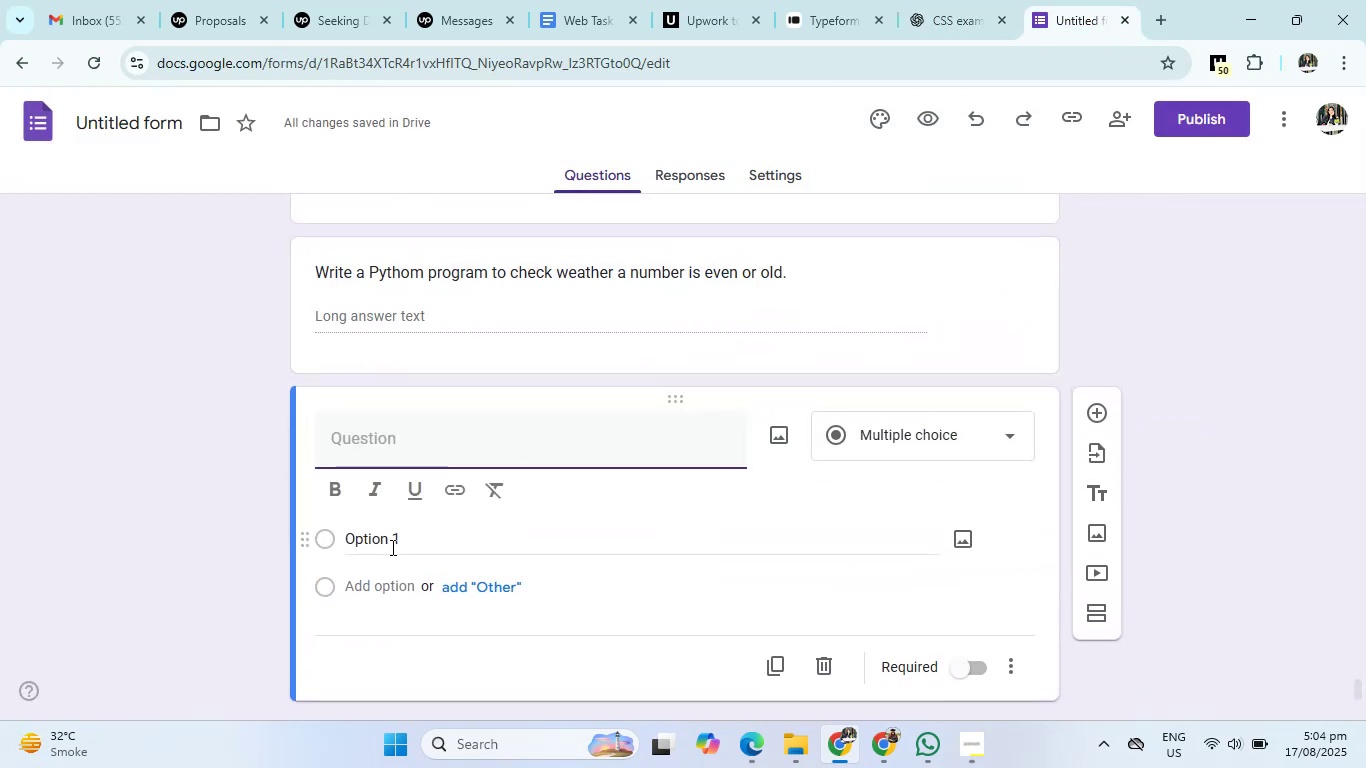 
type(Write a SQL )
key(Backspace)
key(Backspace)
key(Backspace)
type(SQL )
 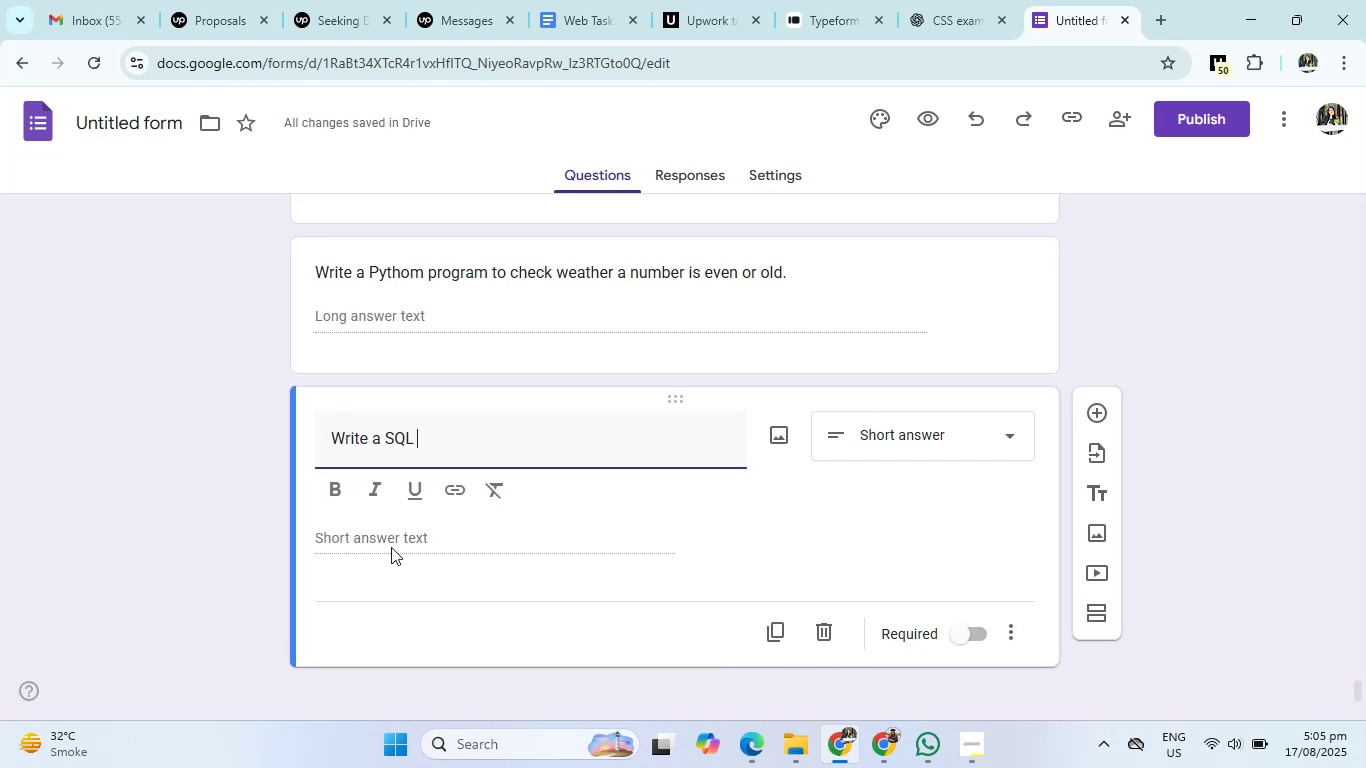 
left_click([884, 0])
 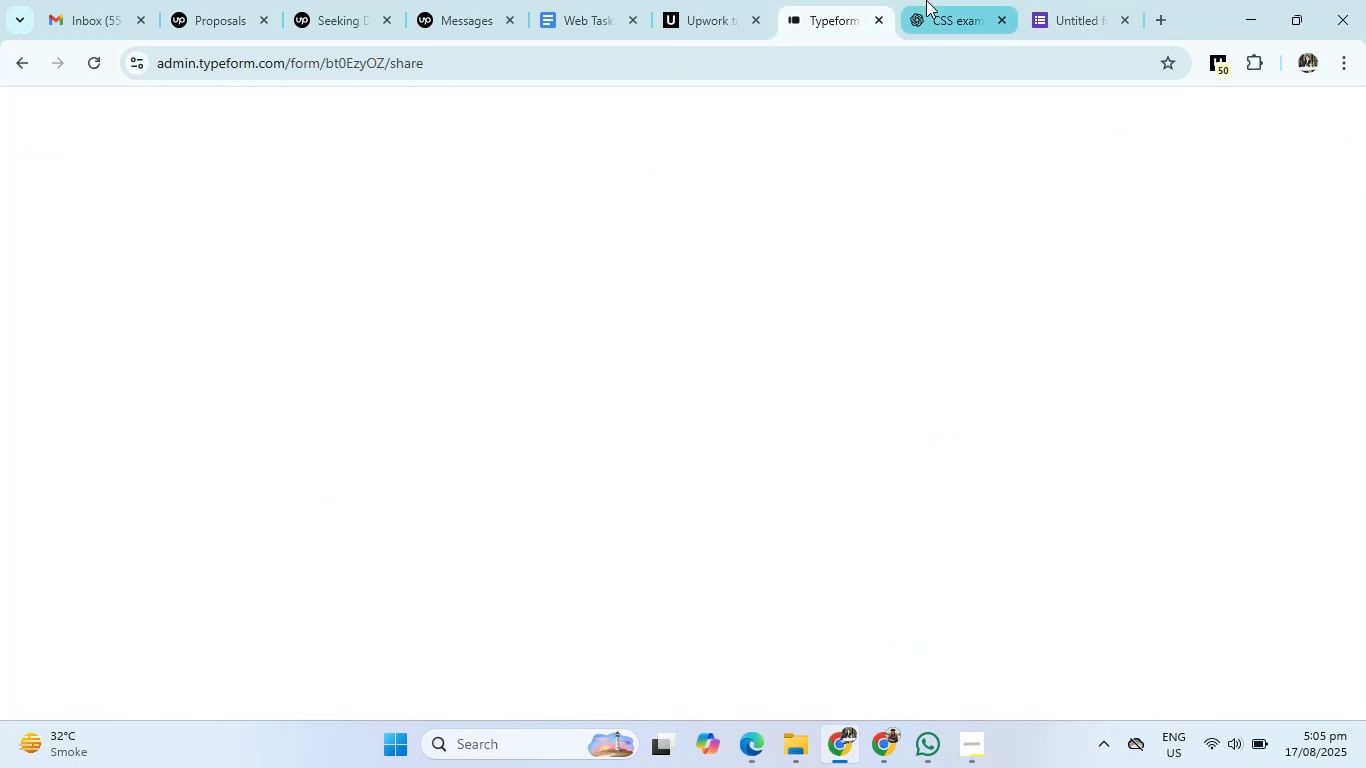 
left_click([926, 0])
 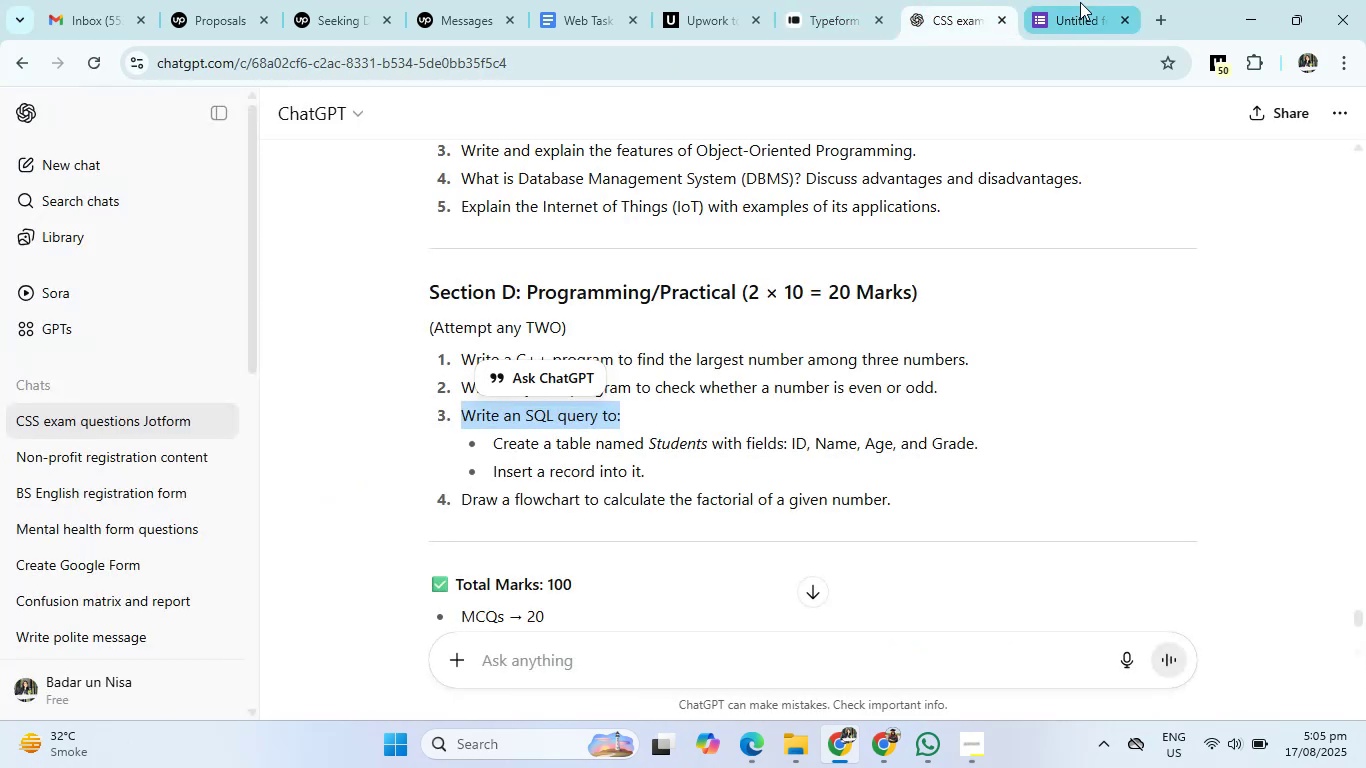 
left_click([1080, 2])
 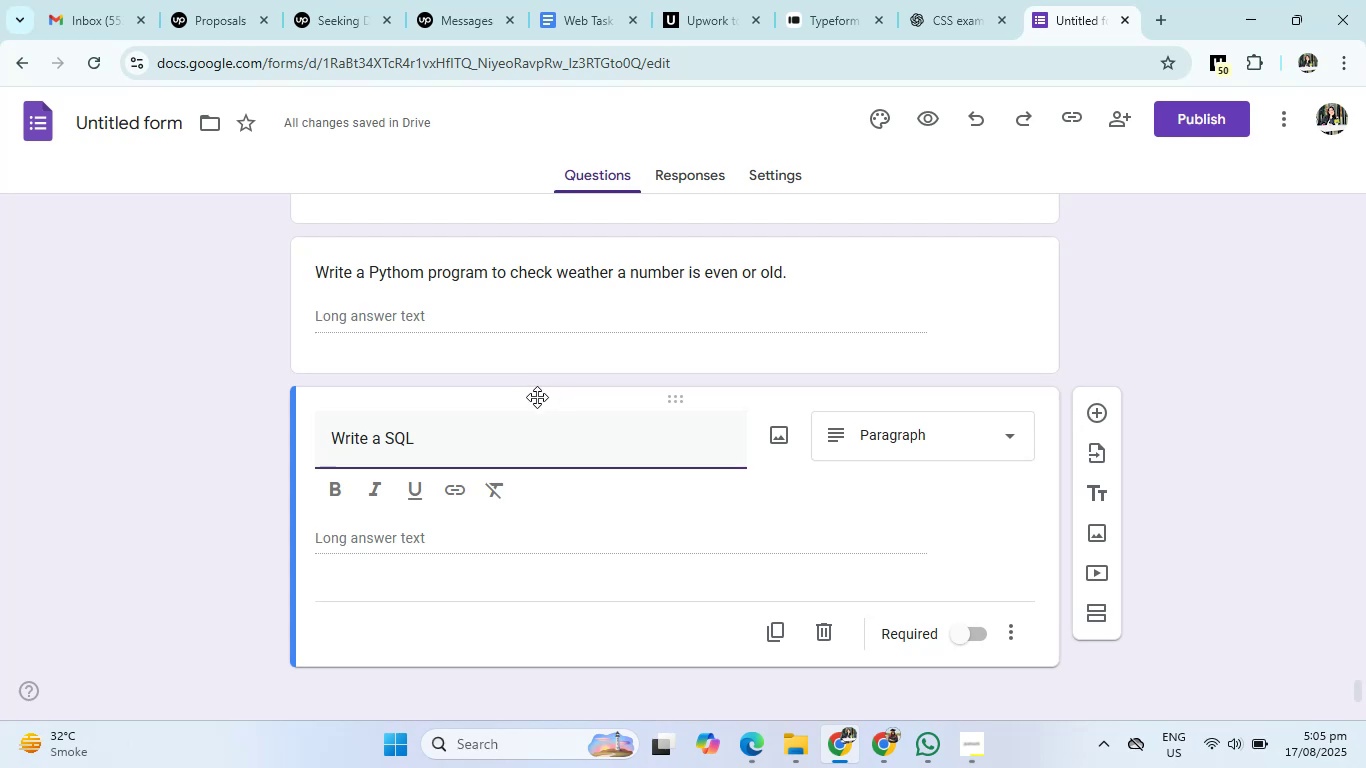 
type(query to:)
 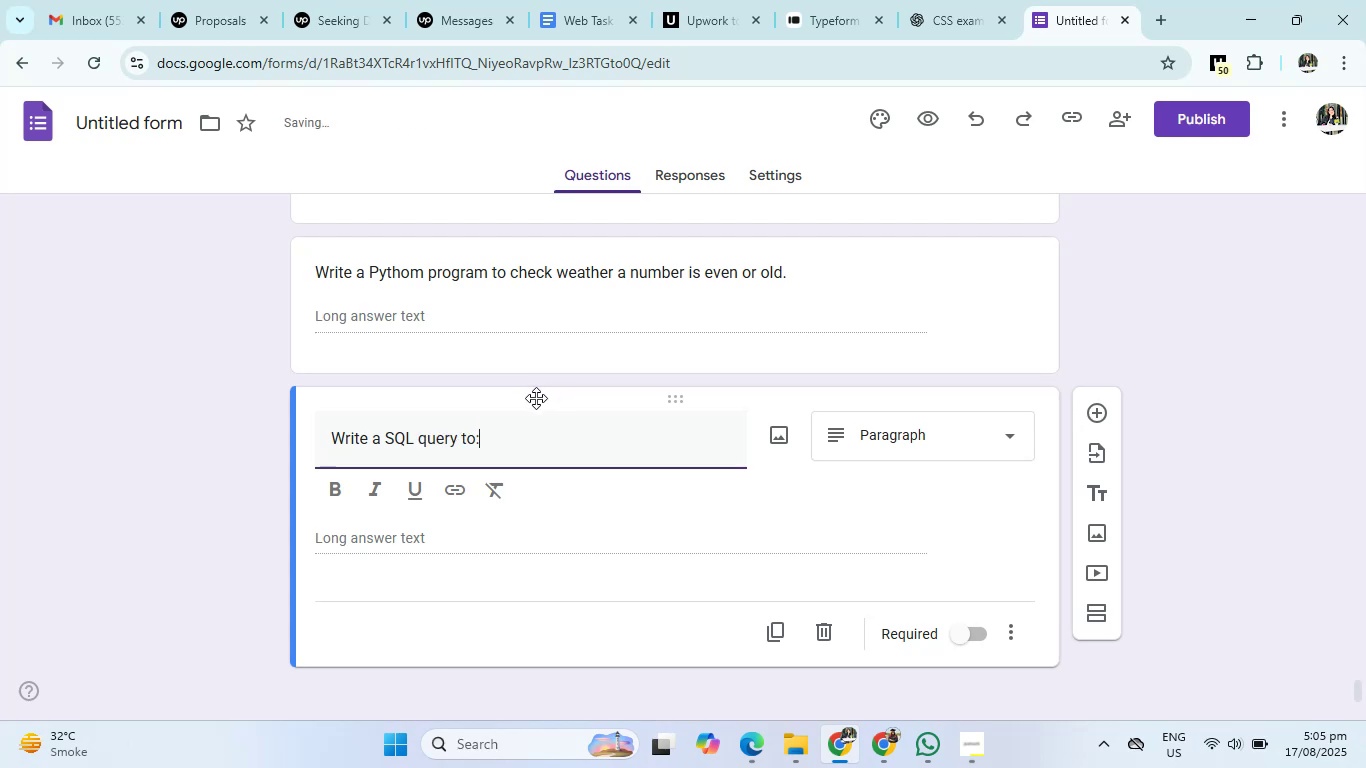 
key(Enter)
 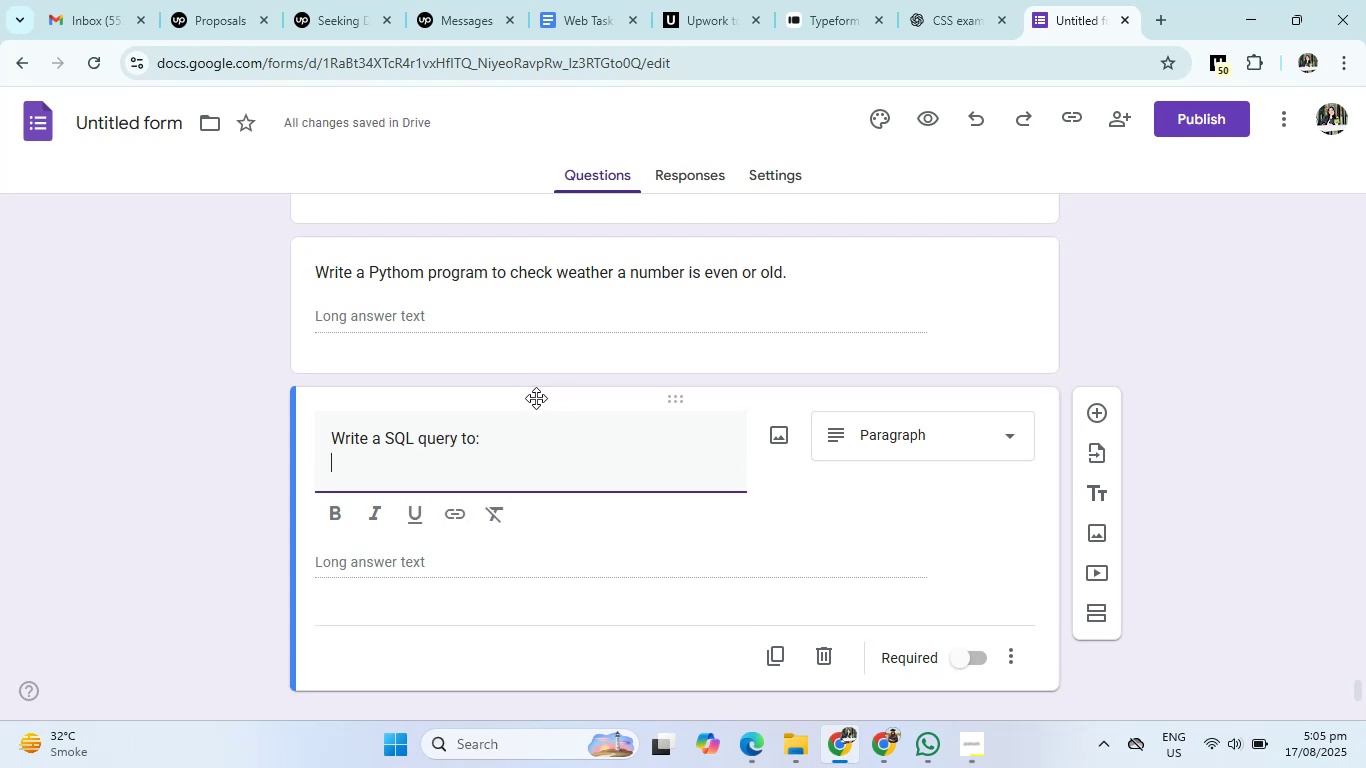 
wait(8.62)
 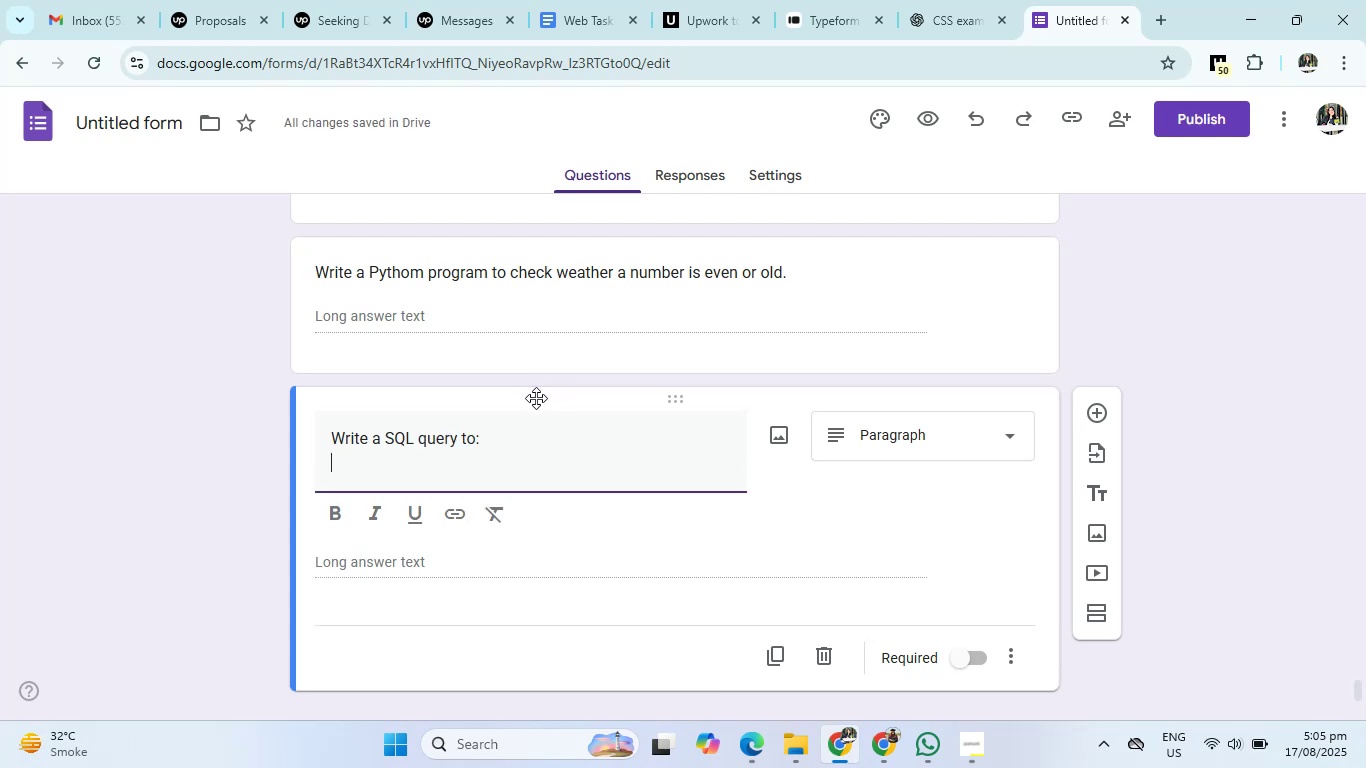 
left_click([966, 0])
 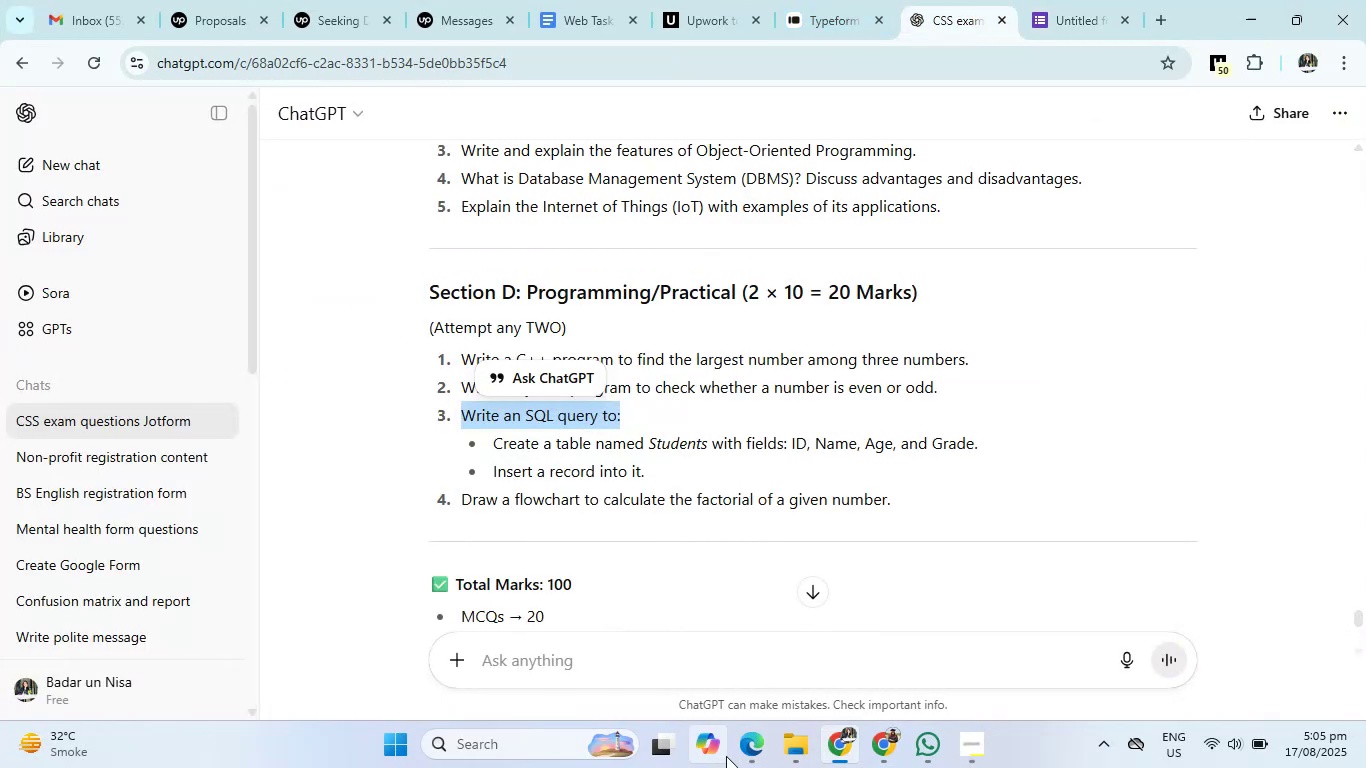 
double_click([685, 678])
 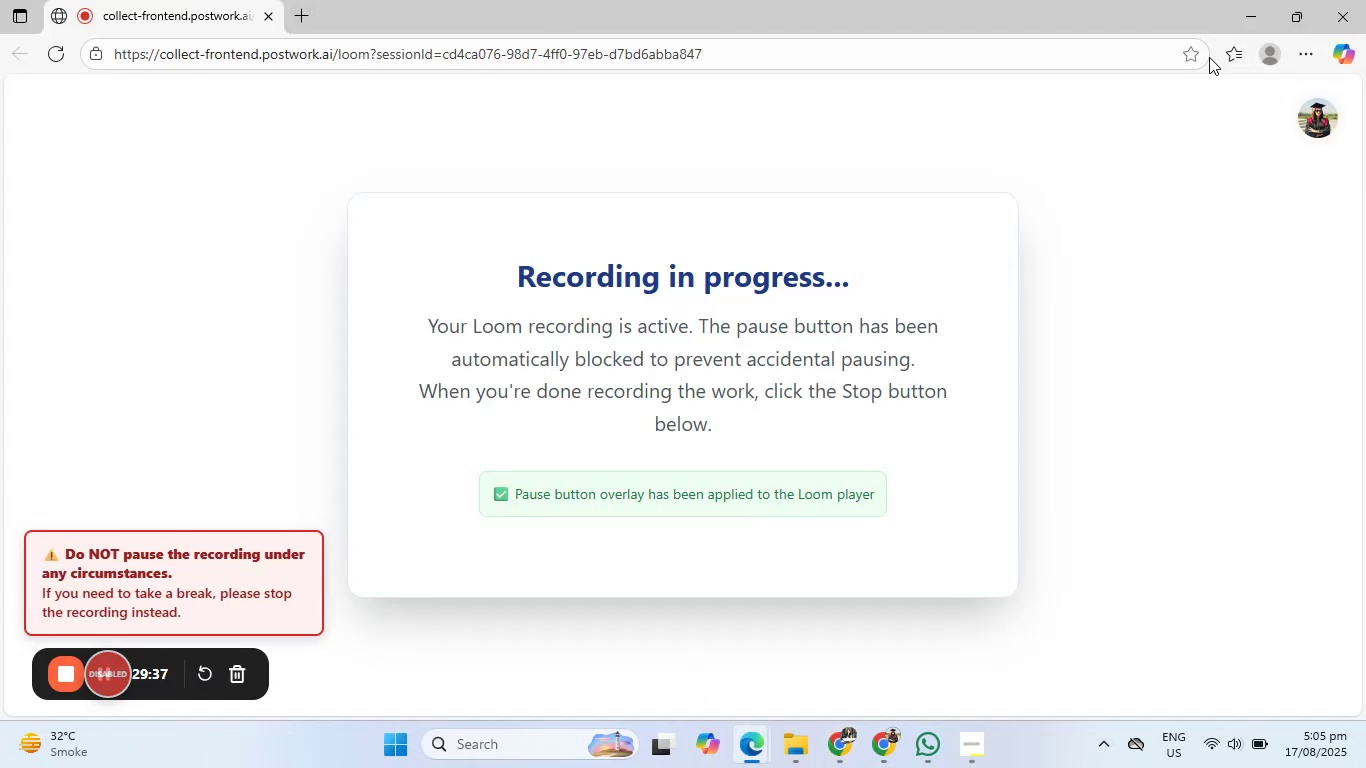 
left_click([1259, 15])
 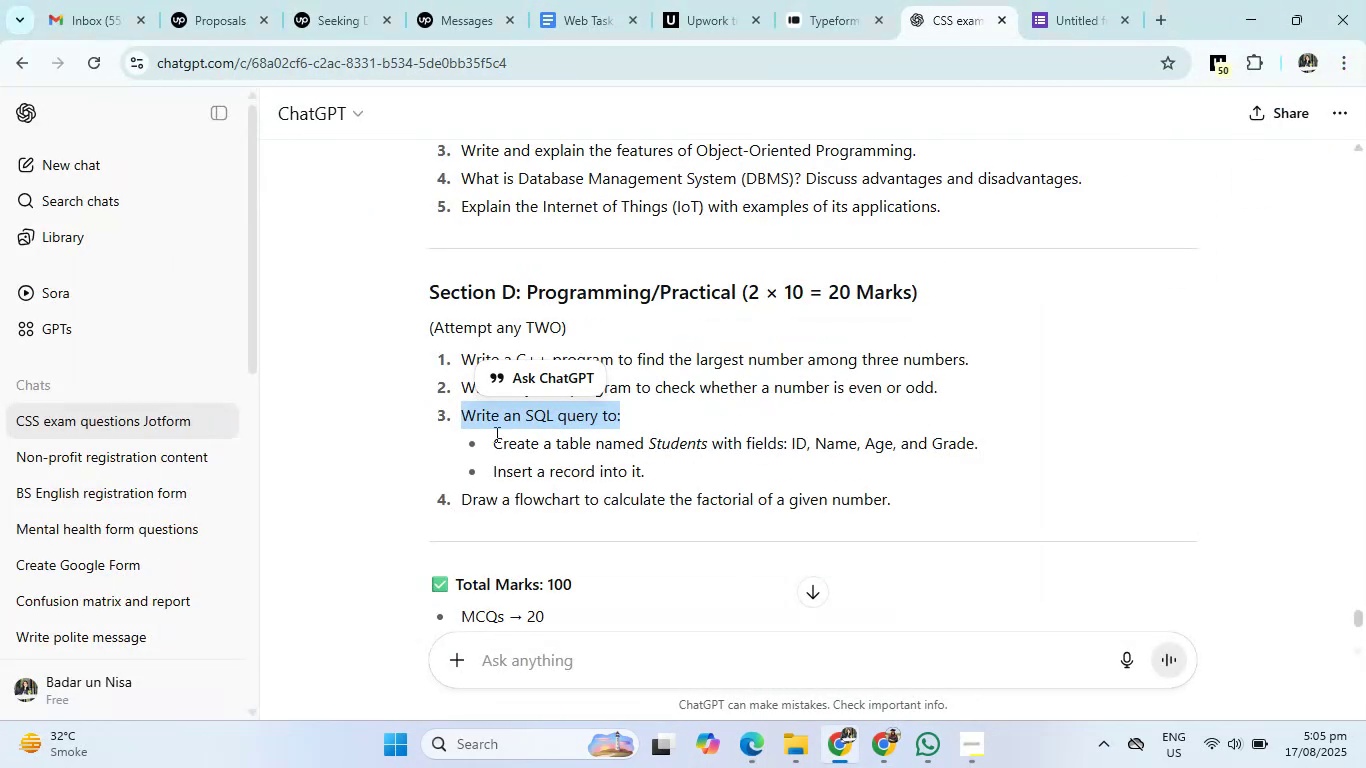 
left_click_drag(start_coordinate=[495, 438], to_coordinate=[695, 483])
 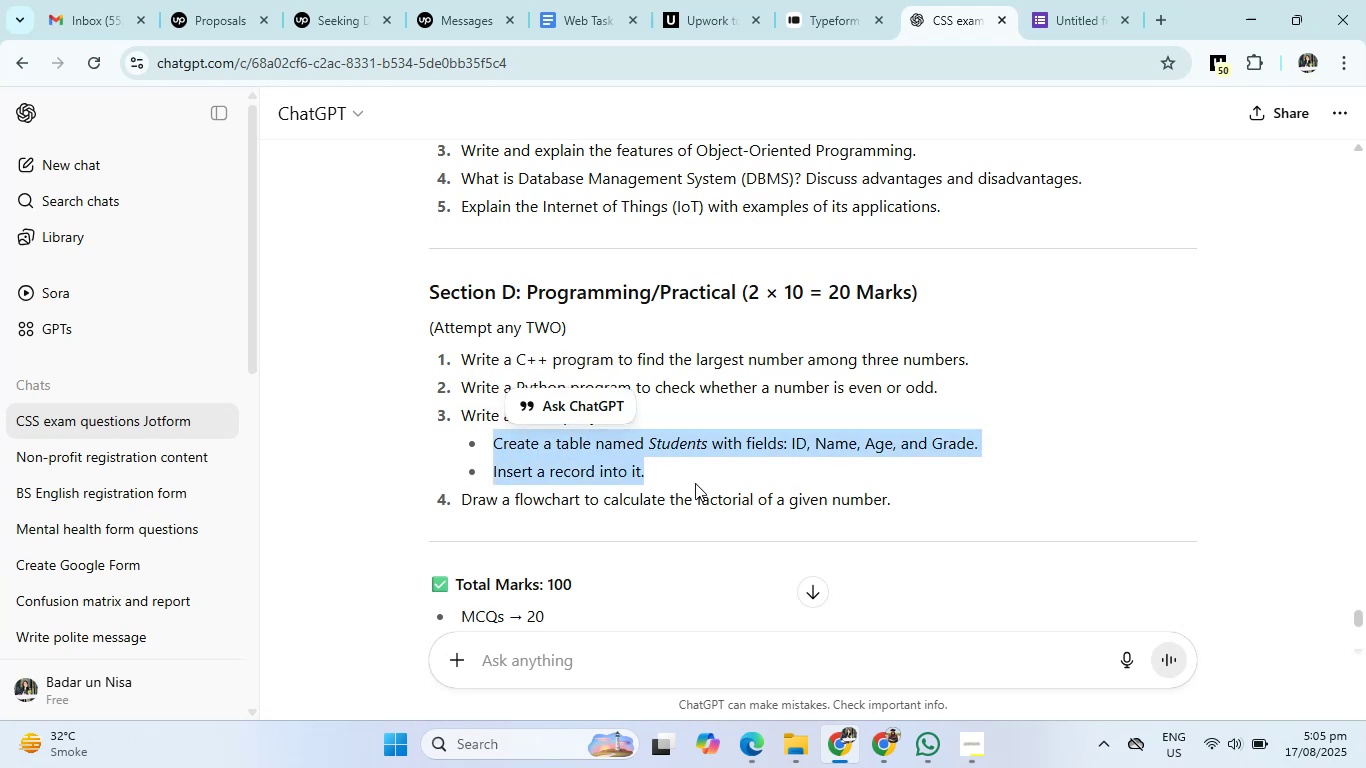 
key(Control+C)
 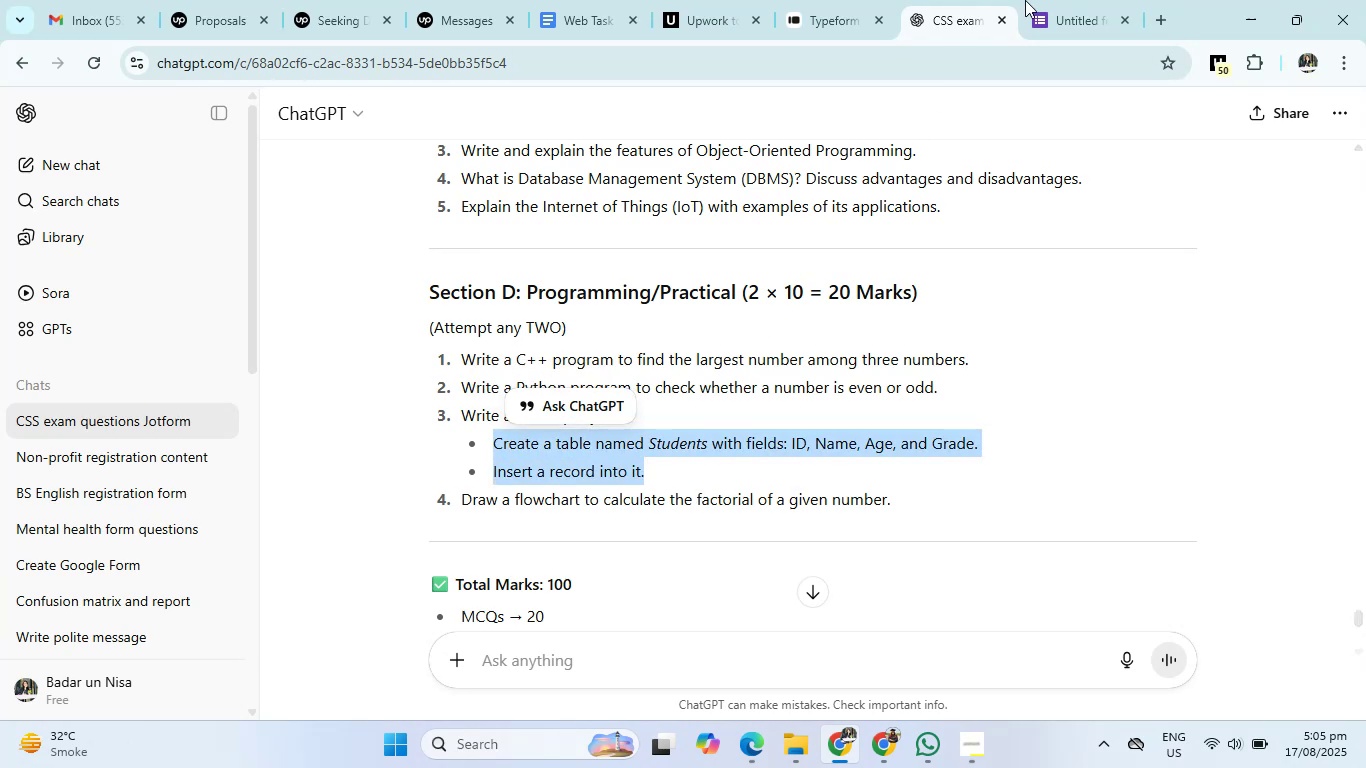 
left_click([1045, 0])
 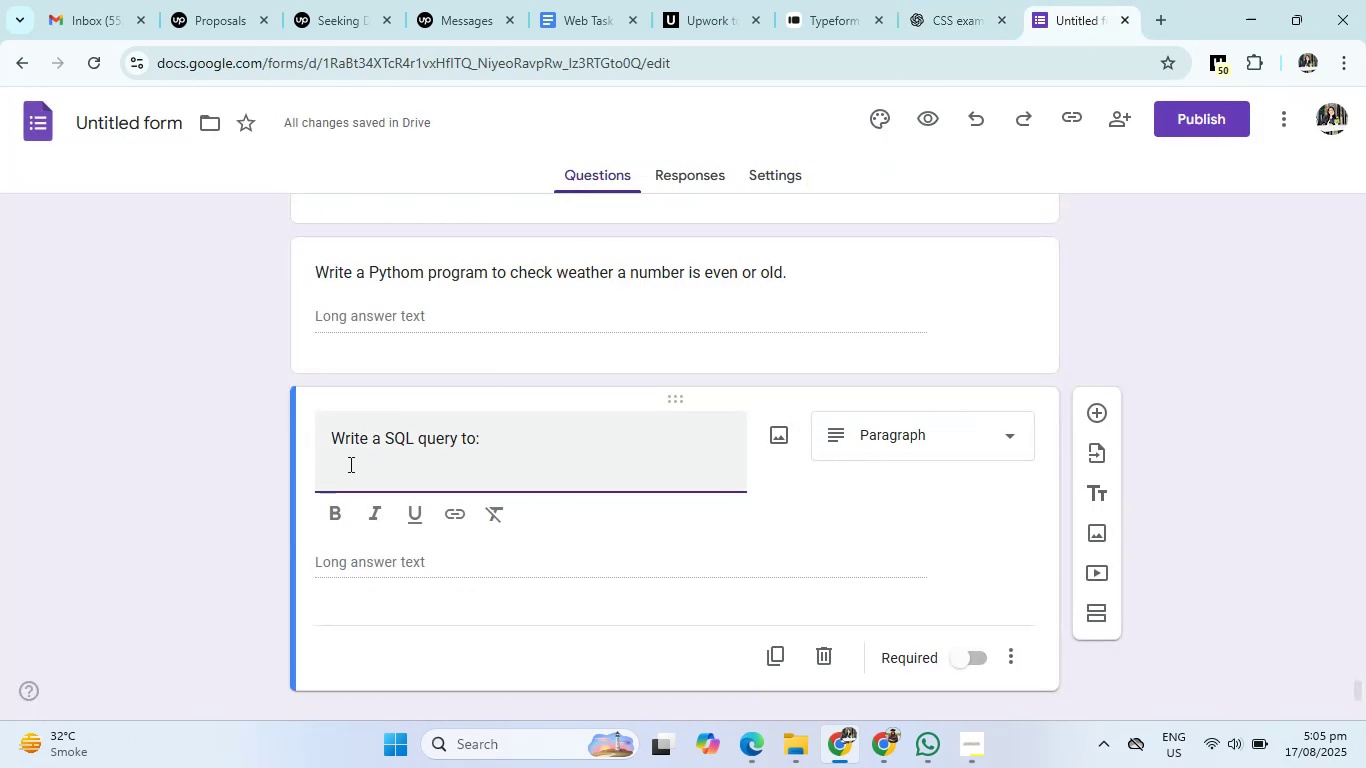 
left_click([348, 468])
 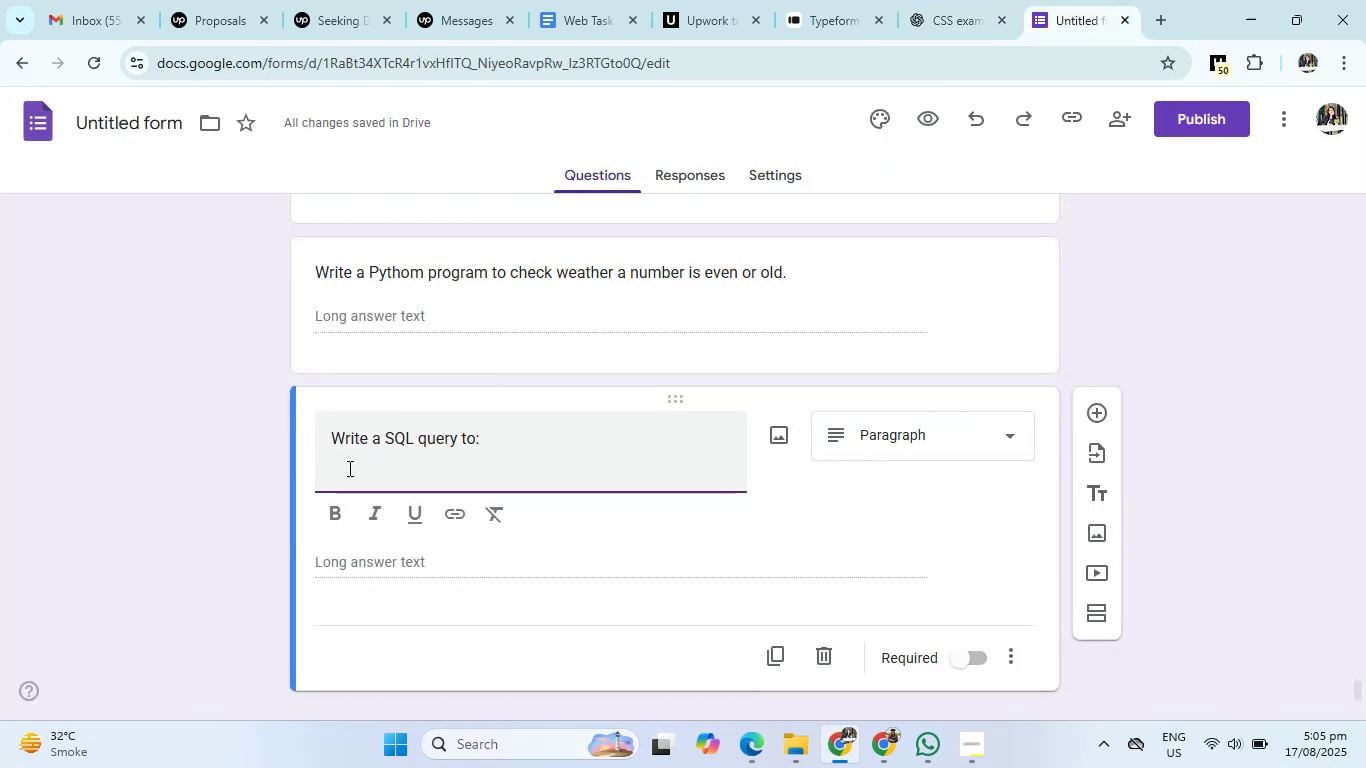 
key(Control+V)
 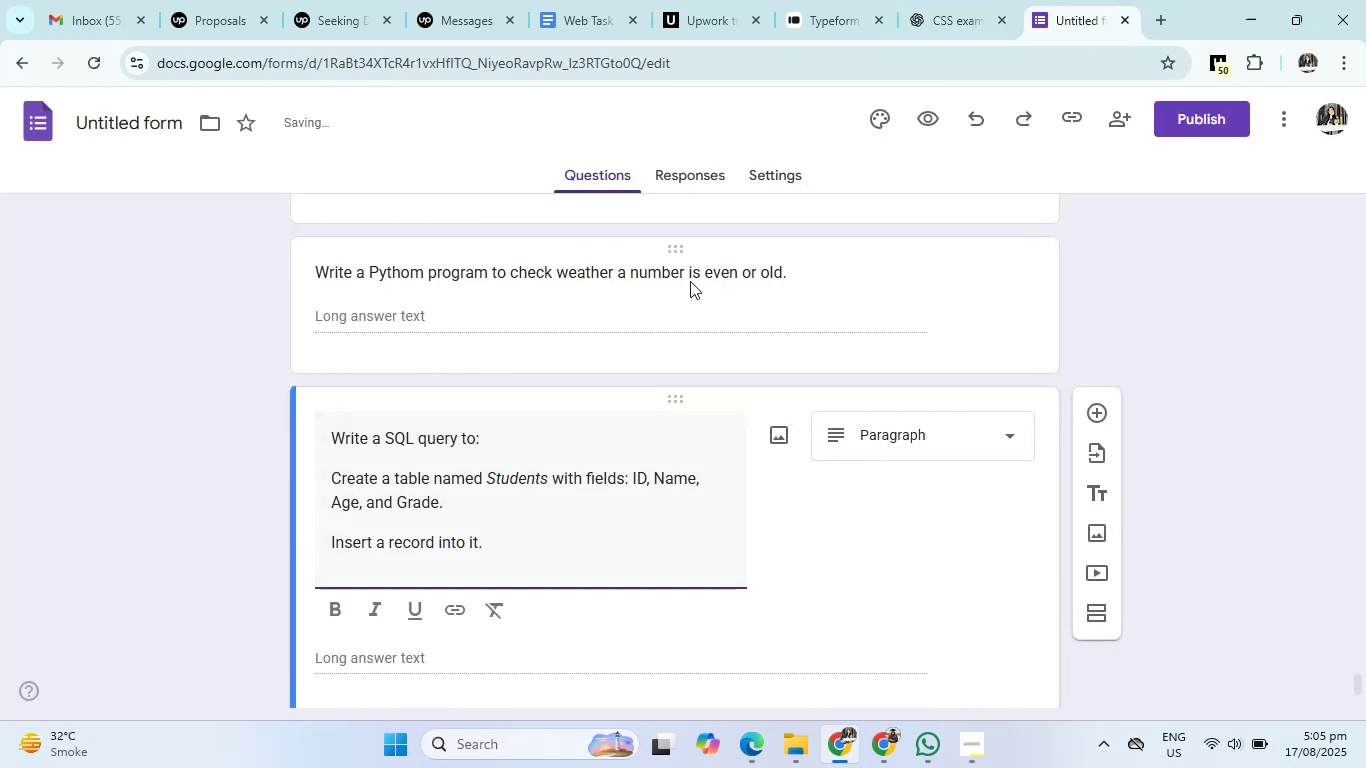 
left_click([948, 2])
 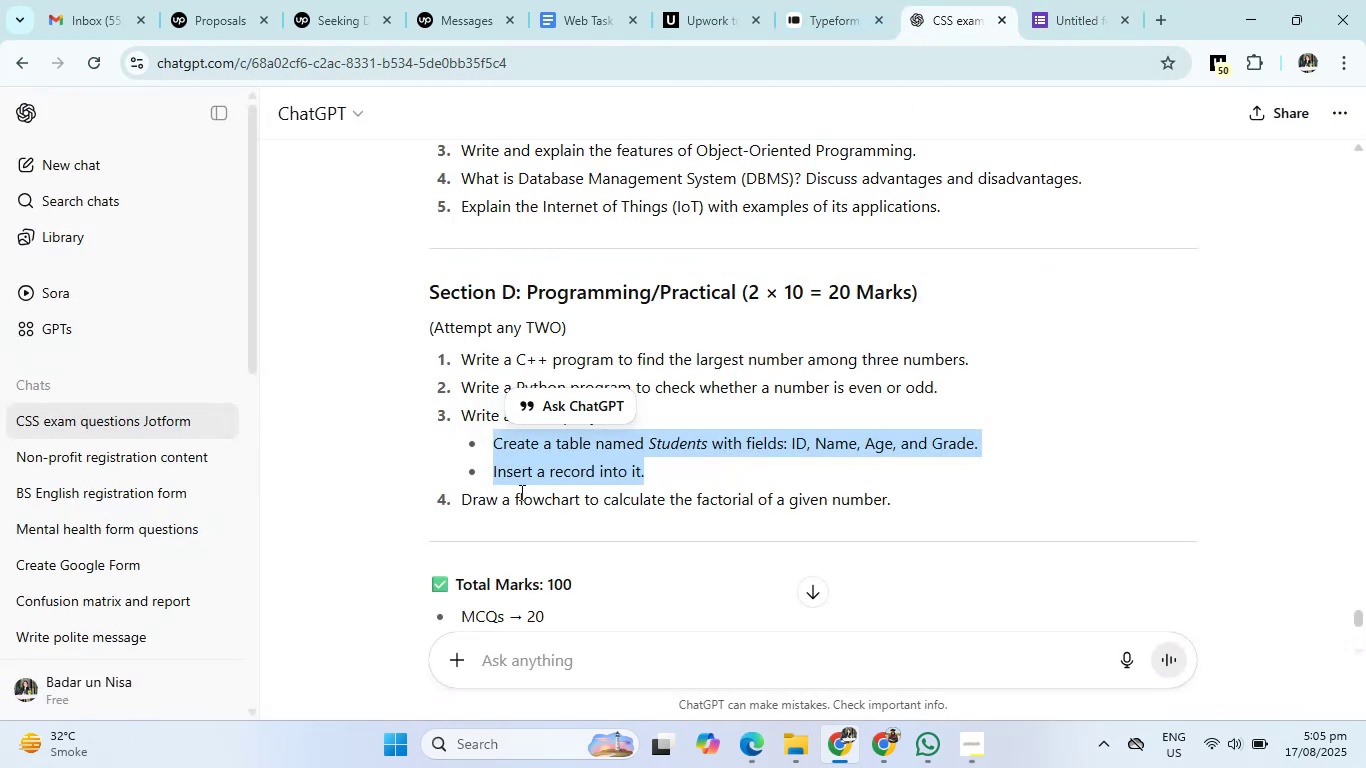 
left_click_drag(start_coordinate=[452, 503], to_coordinate=[906, 499])
 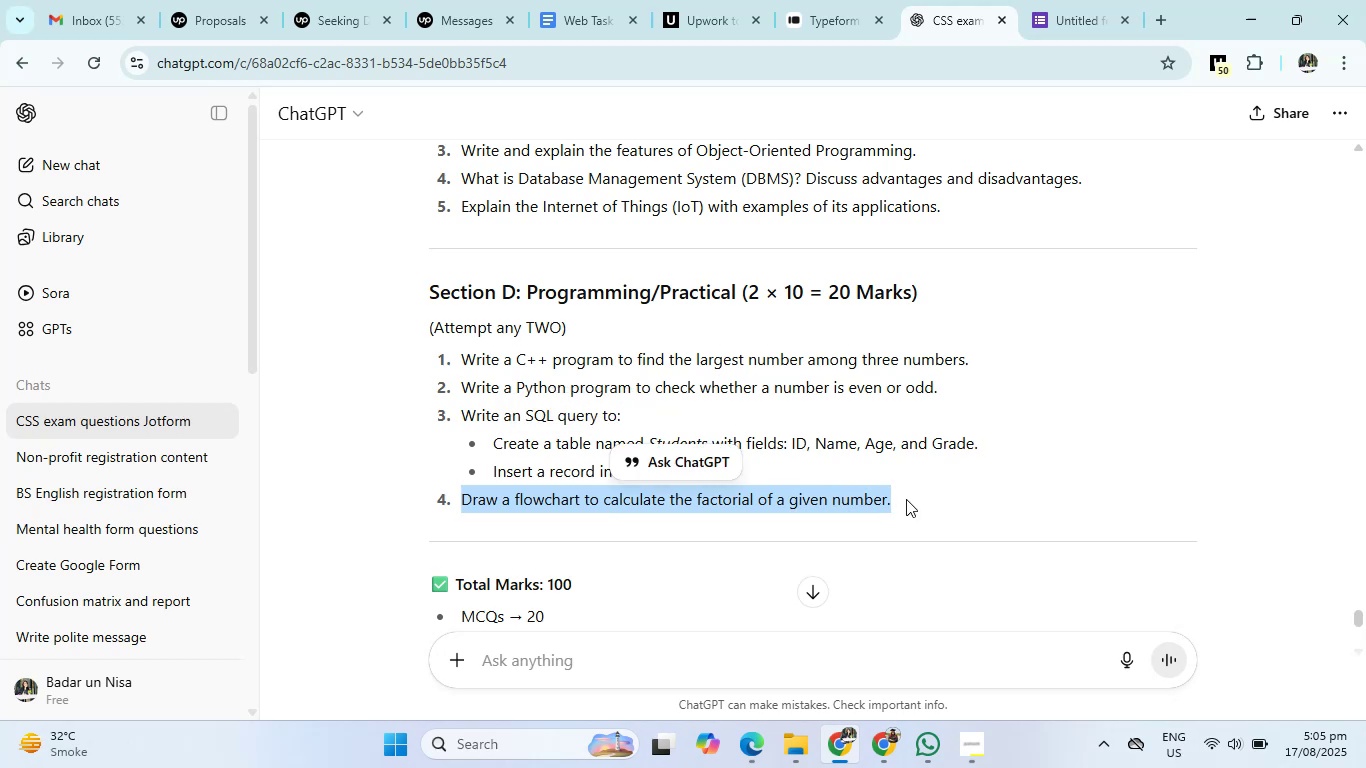 
key(Control+C)
 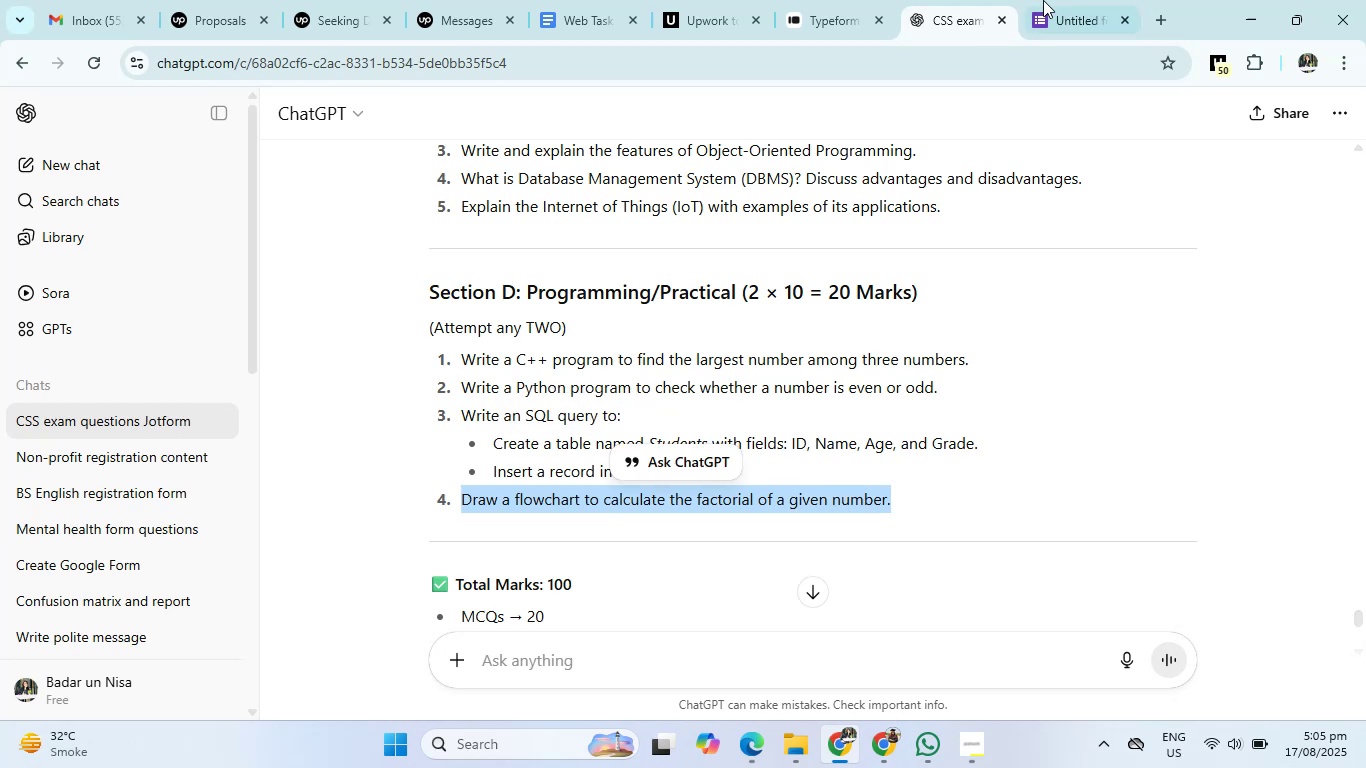 
left_click([1057, 0])
 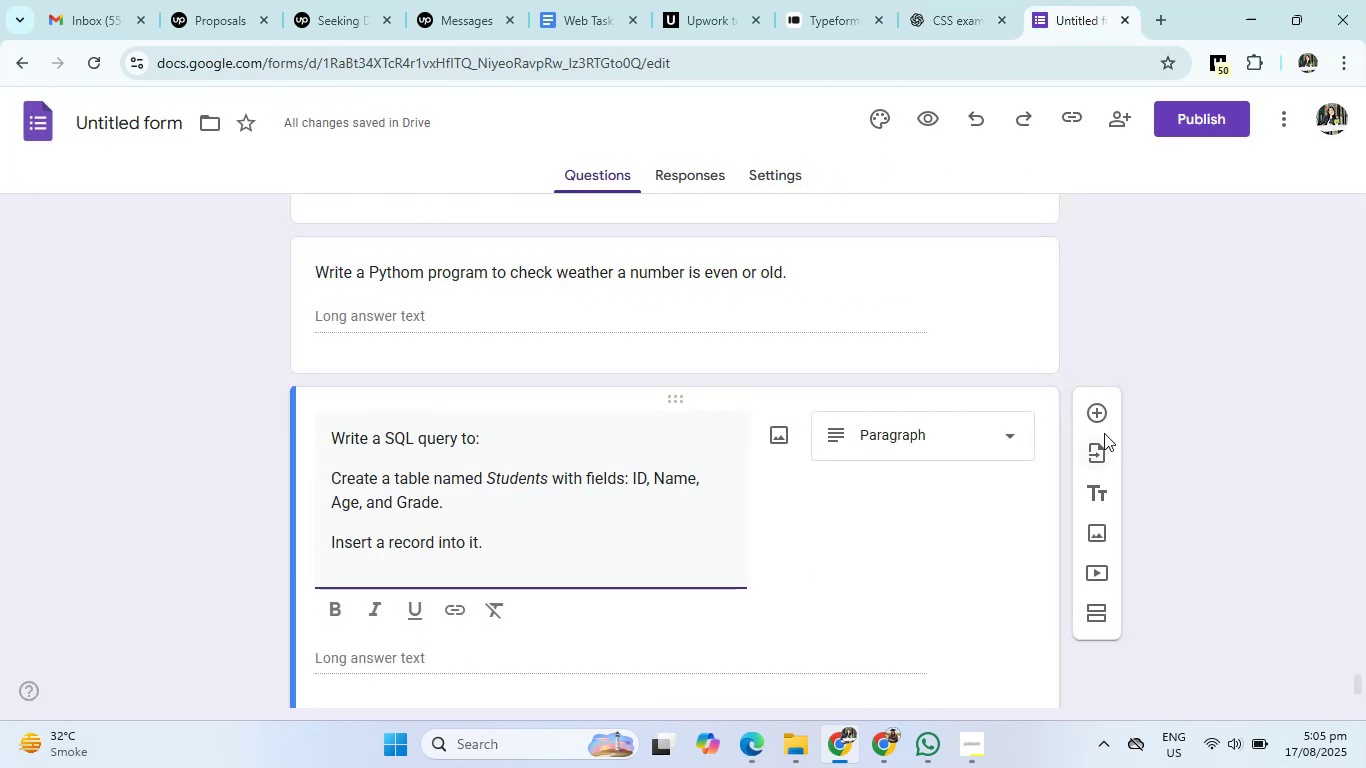 
left_click([1099, 415])
 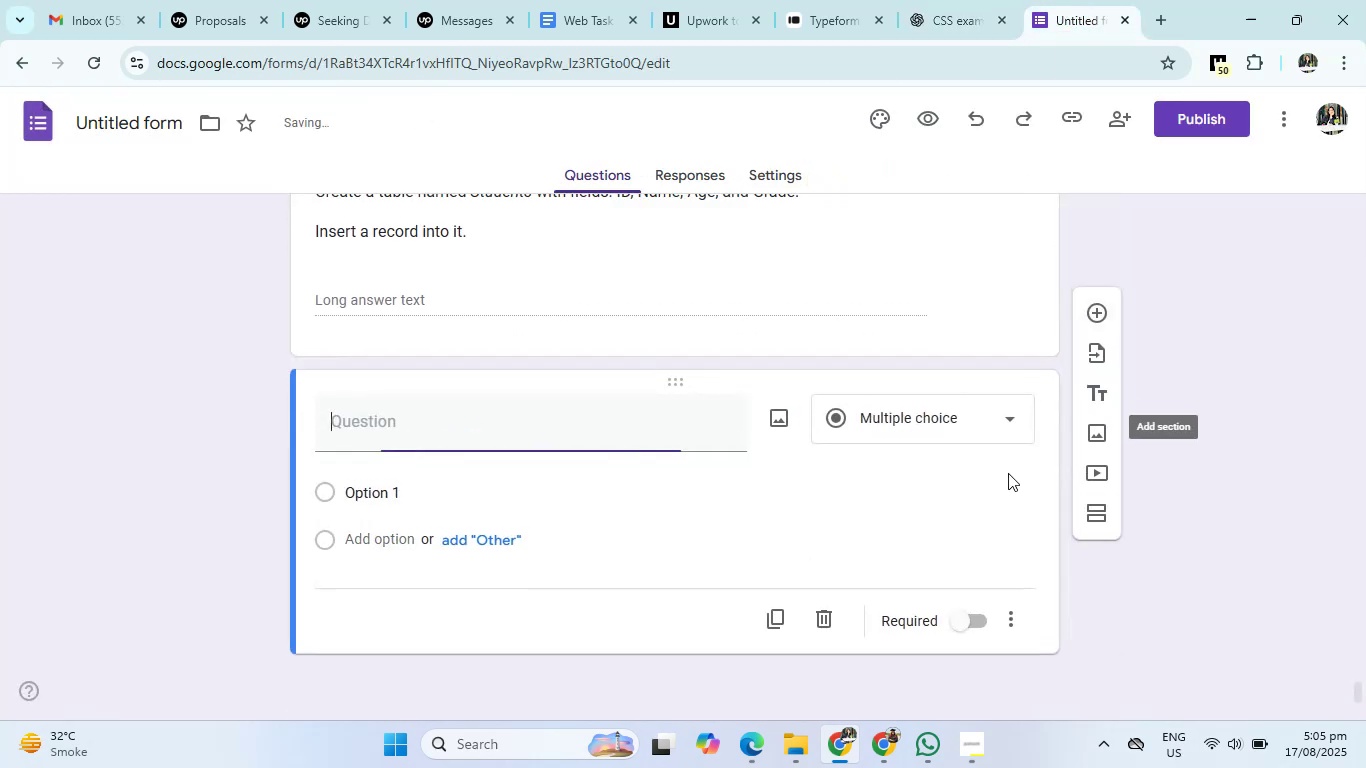 
scroll: coordinate [930, 510], scroll_direction: down, amount: 2.0
 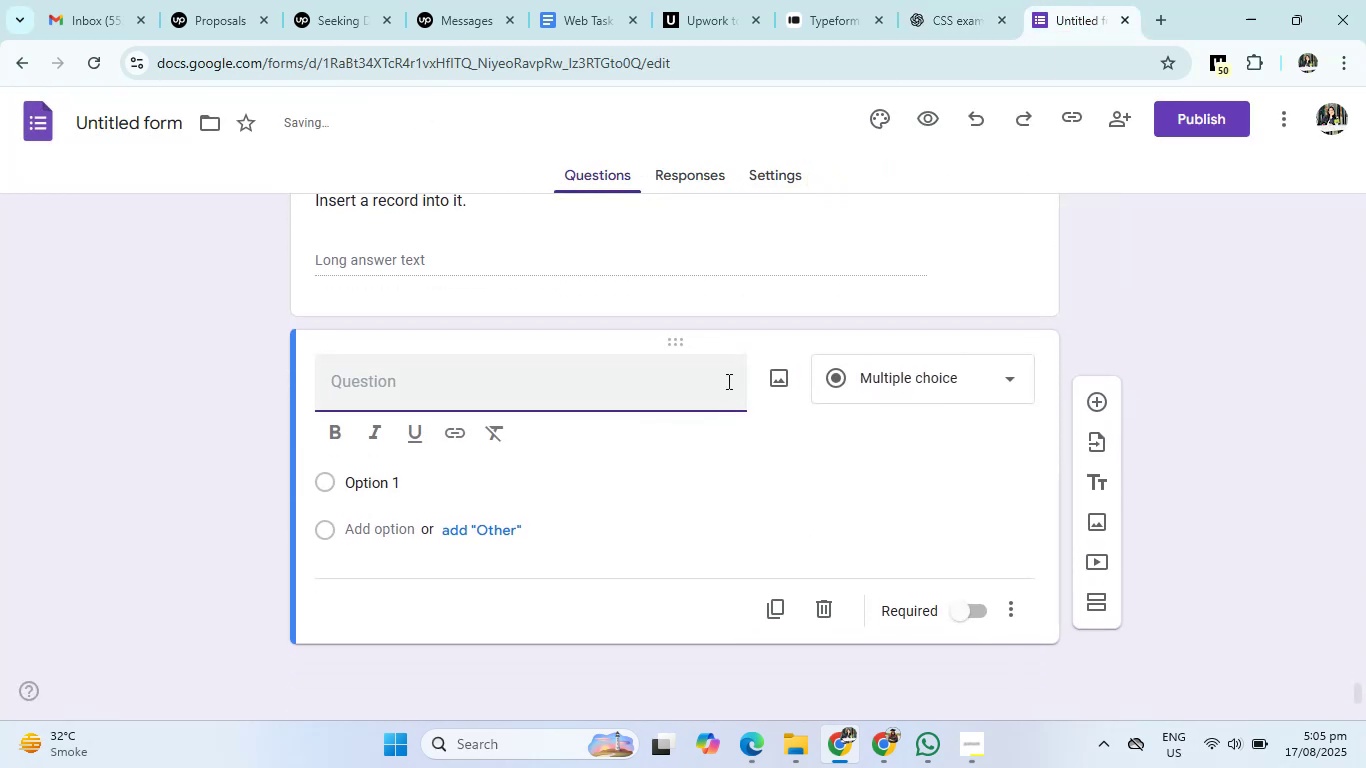 
left_click([891, 376])
 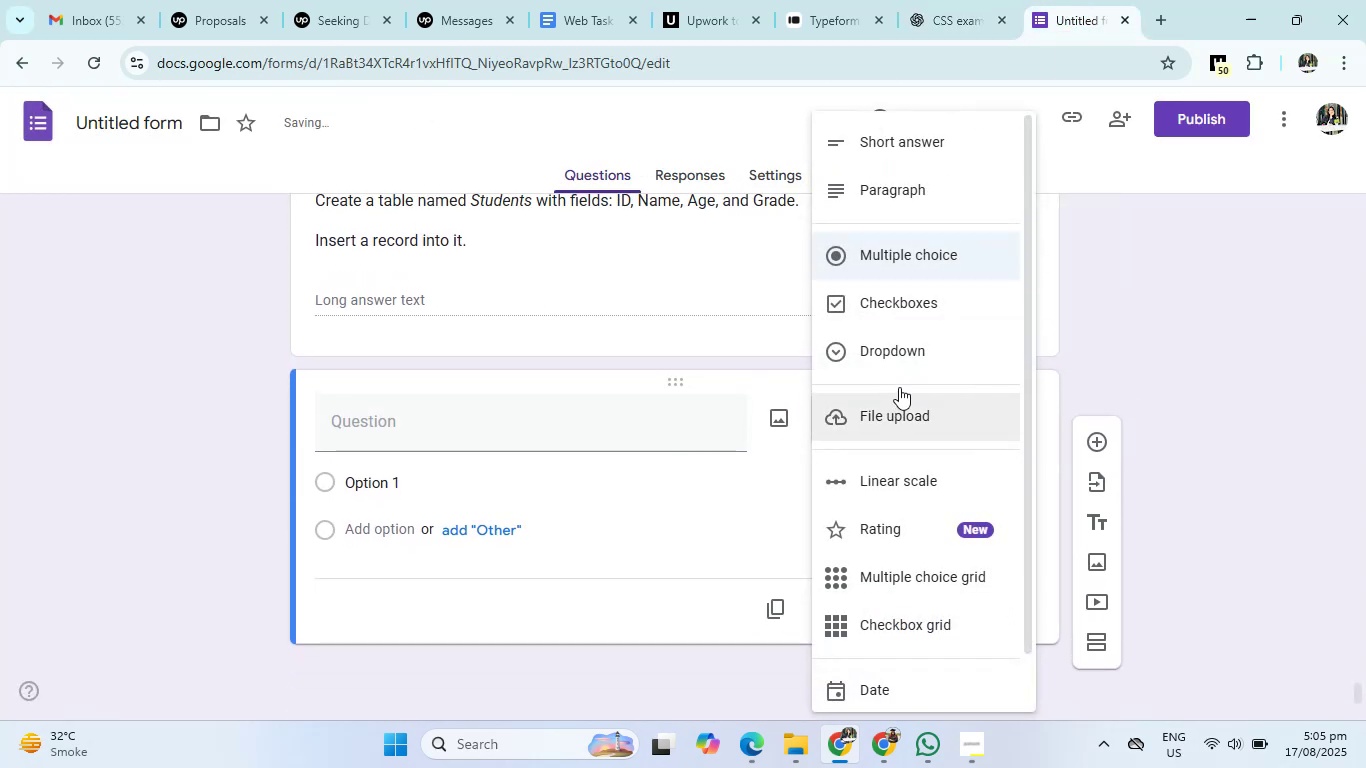 
left_click([899, 408])
 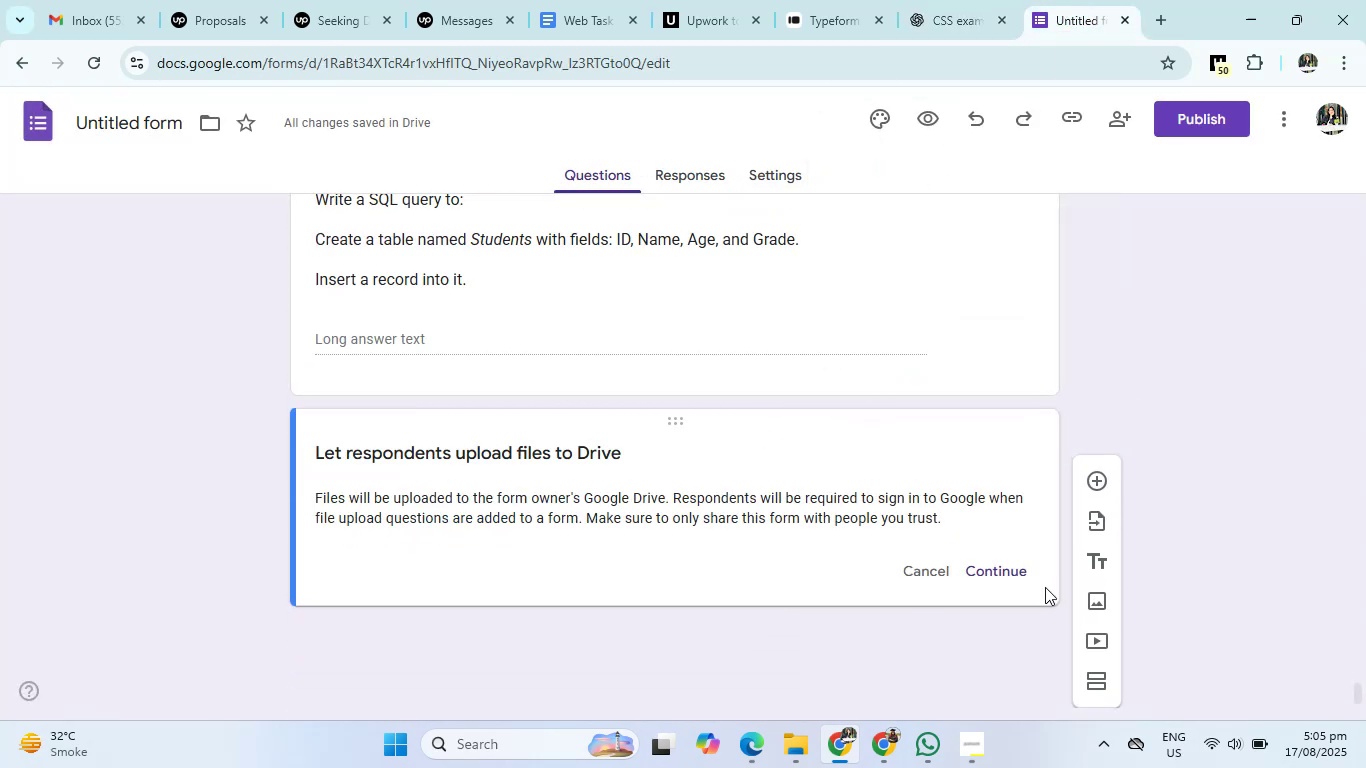 
left_click([1005, 567])
 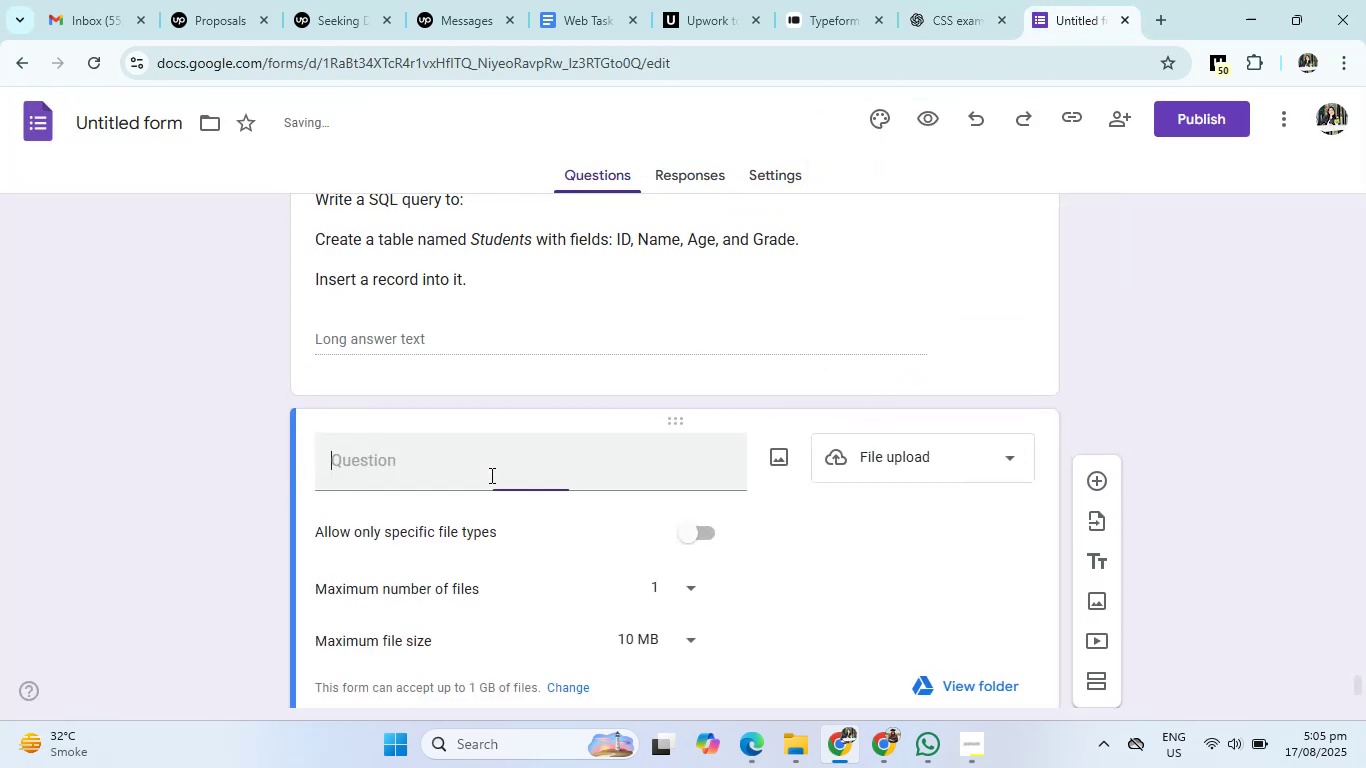 
left_click([451, 470])
 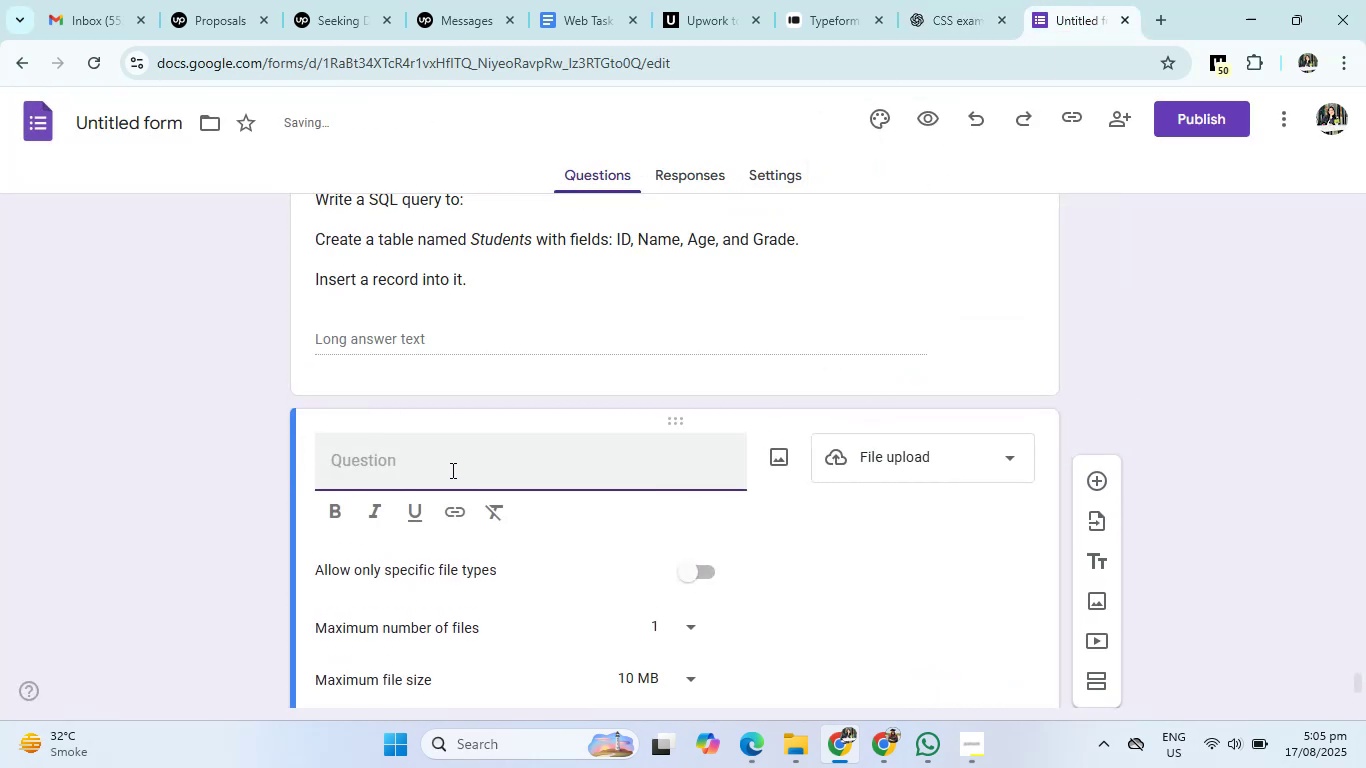 
key(Control+V)
 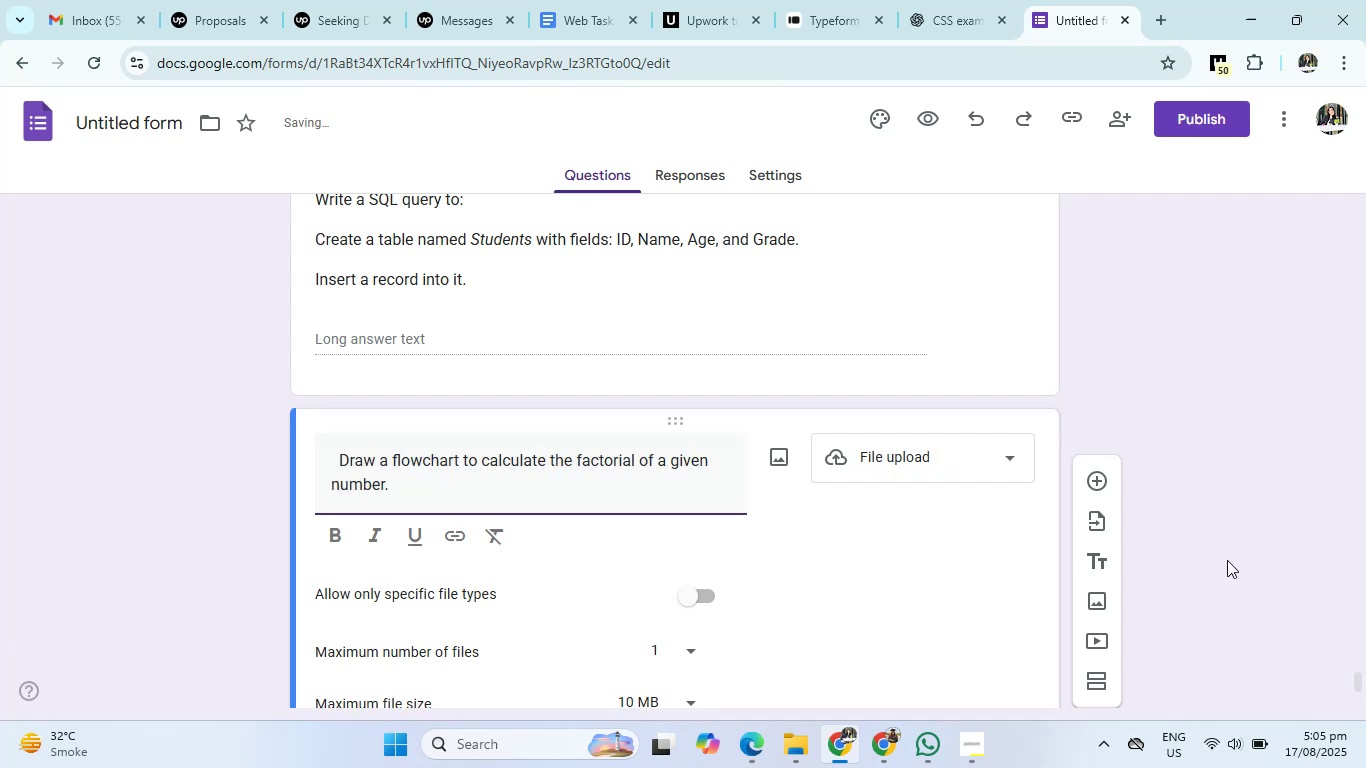 
left_click([1237, 554])
 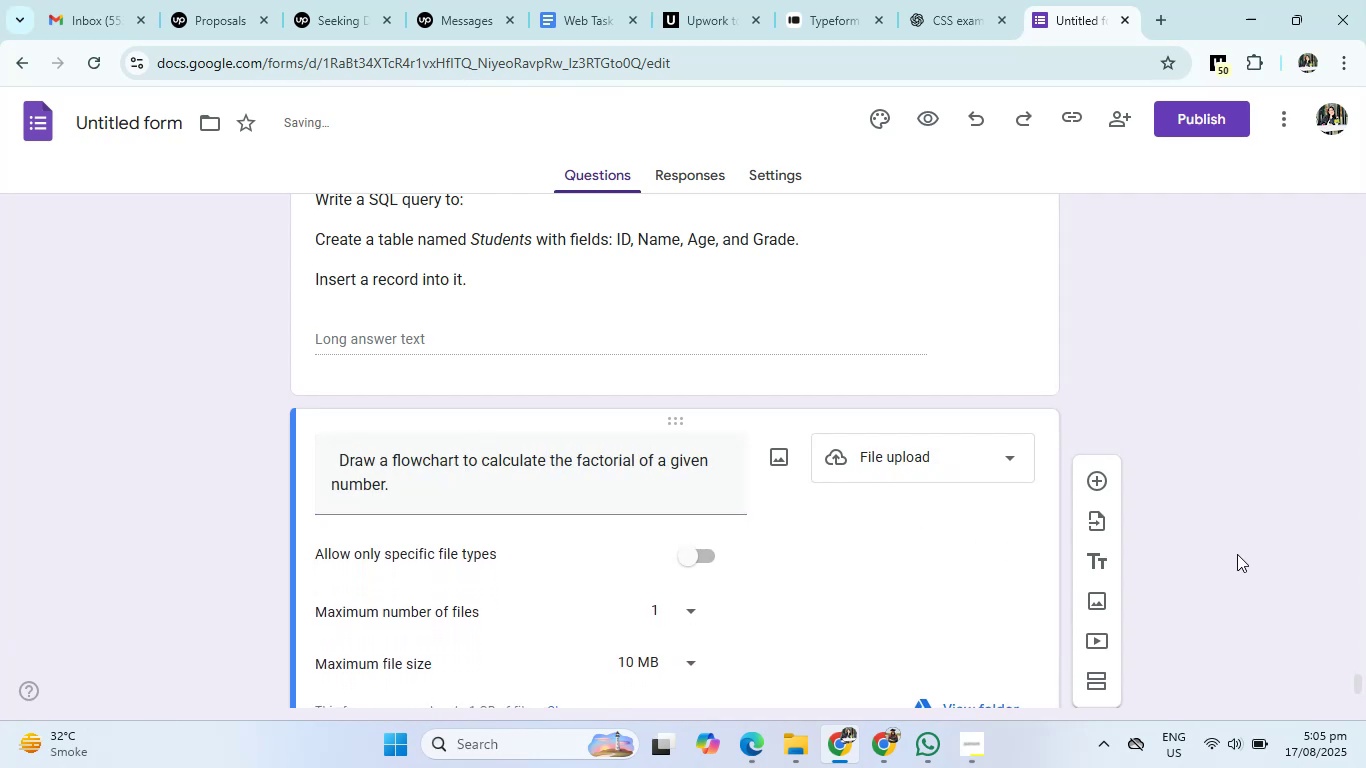 
scroll: coordinate [1237, 554], scroll_direction: down, amount: 4.0
 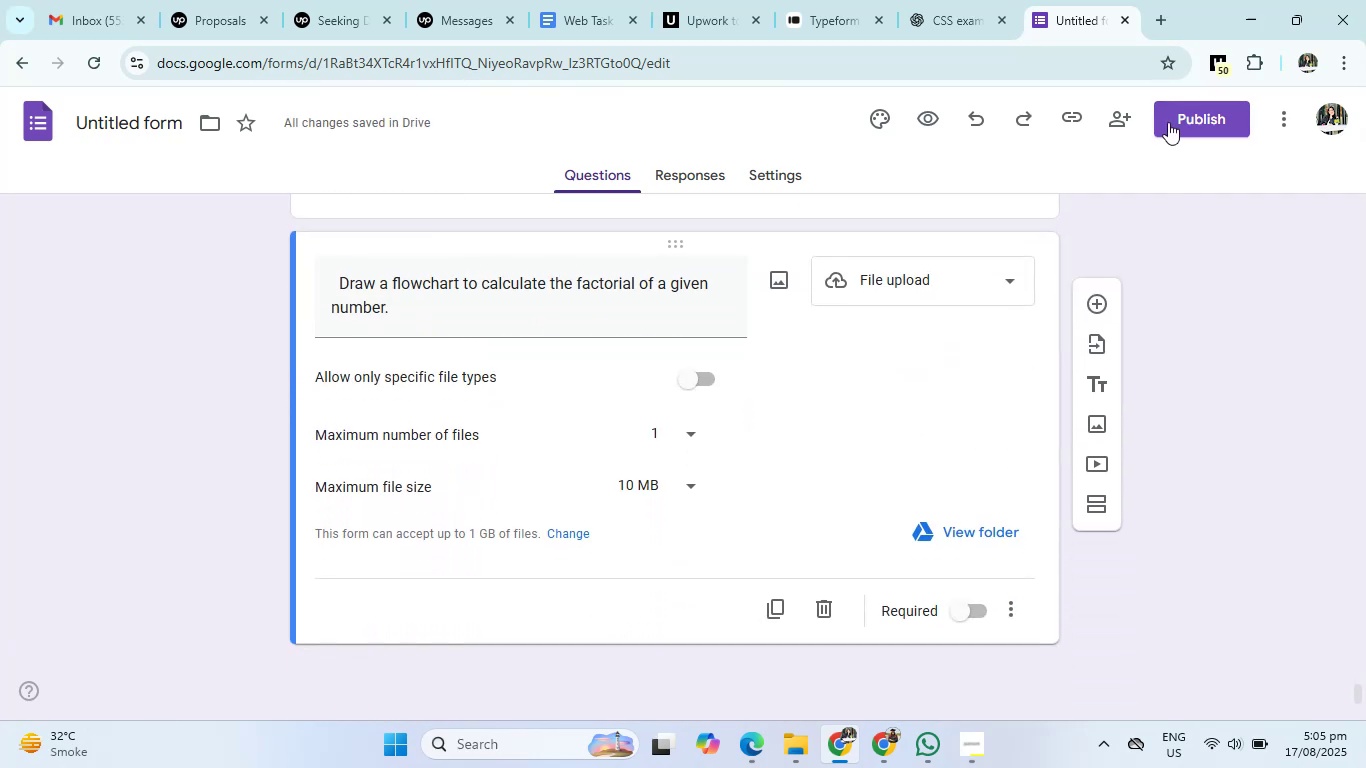 
left_click([1183, 108])
 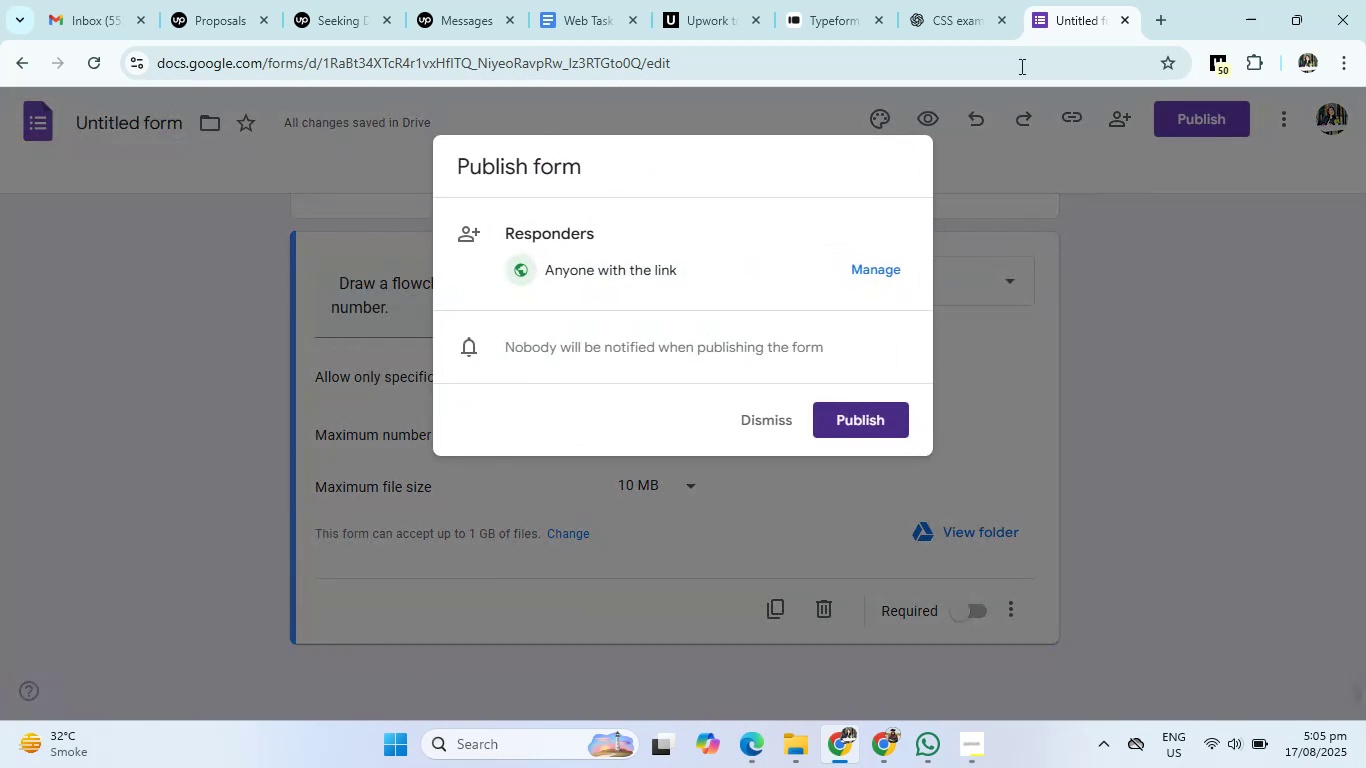 
left_click([945, 0])
 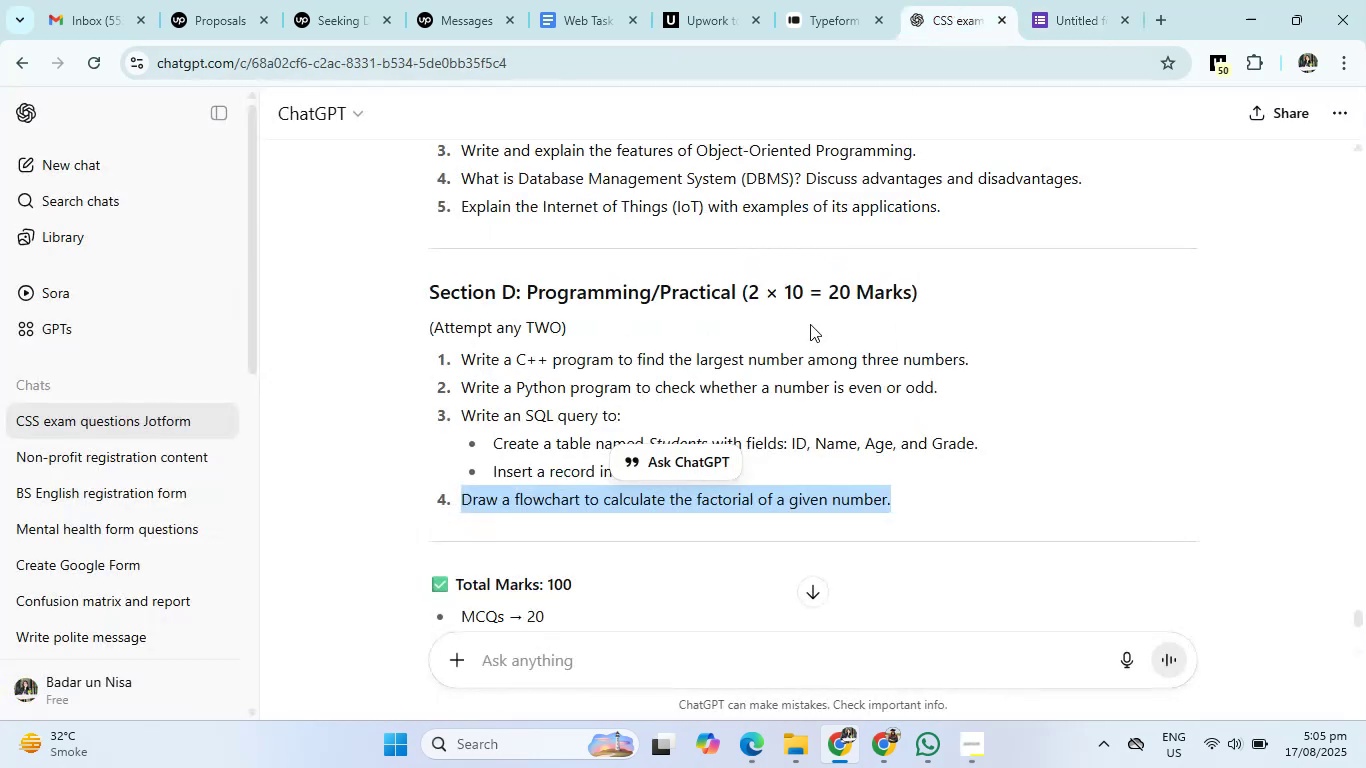 
scroll: coordinate [675, 457], scroll_direction: down, amount: 10.0
 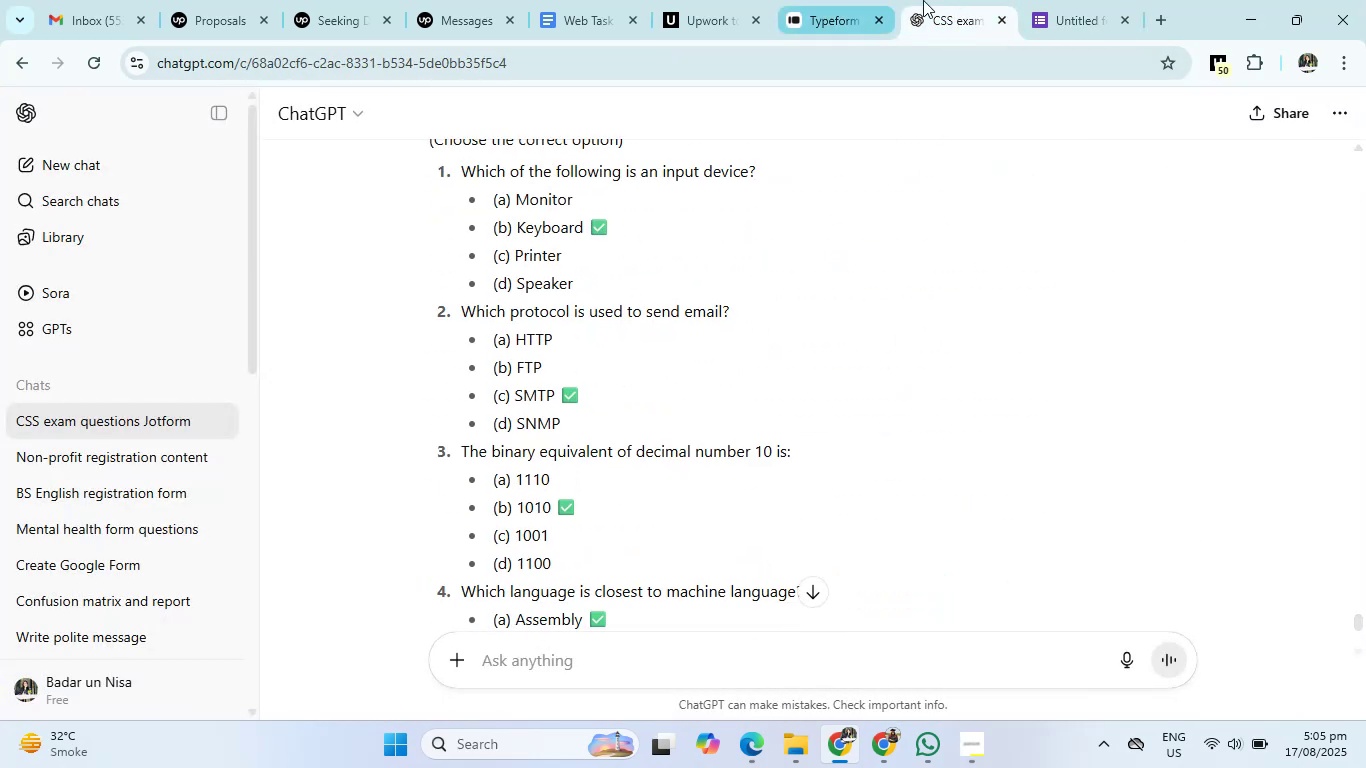 
left_click([1069, 0])
 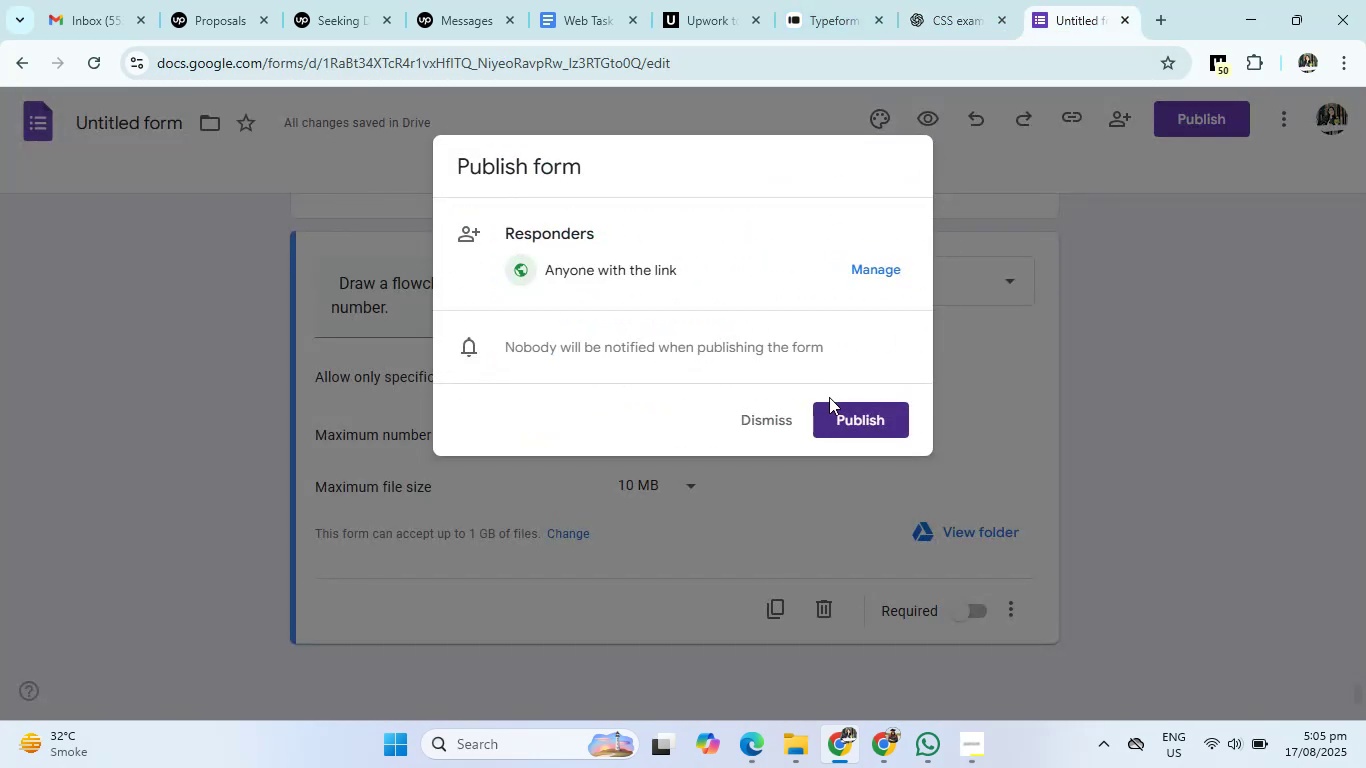 
left_click([825, 415])
 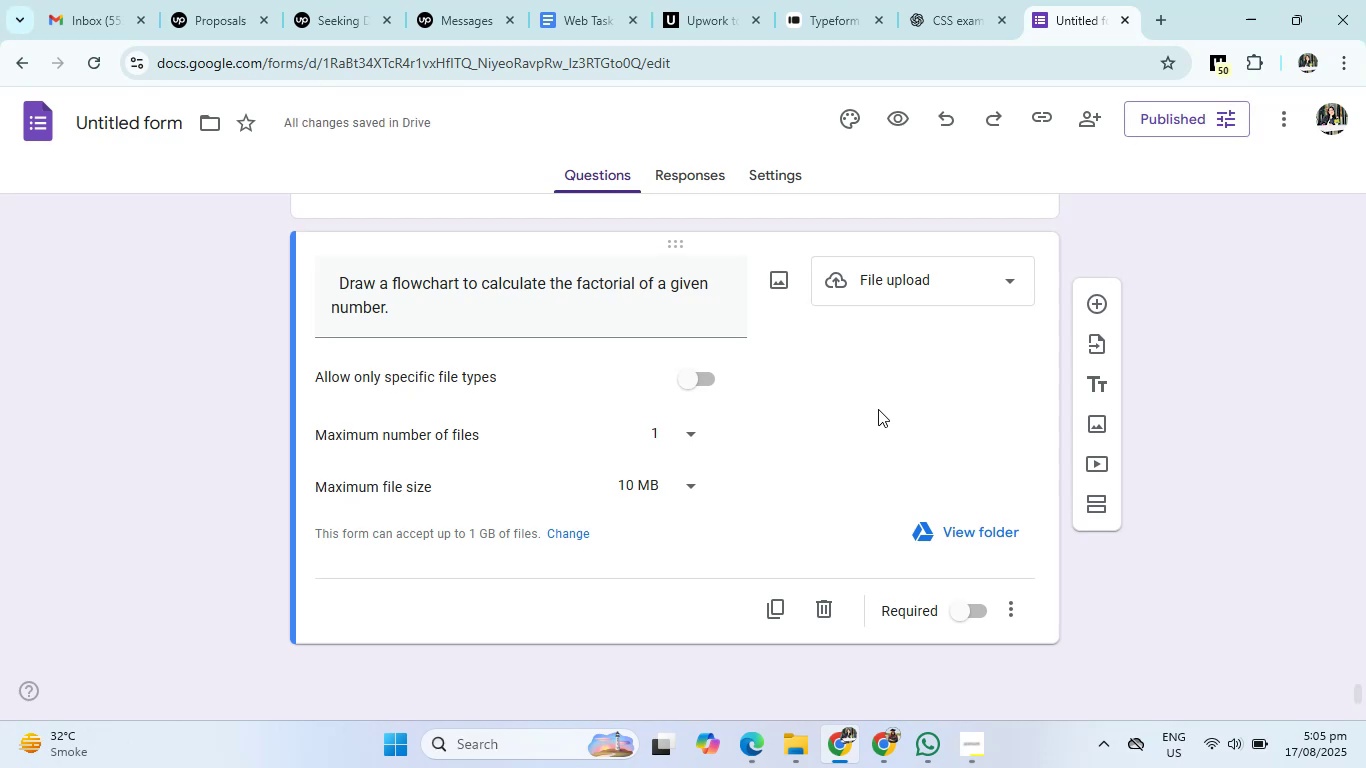 
left_click([1047, 121])
 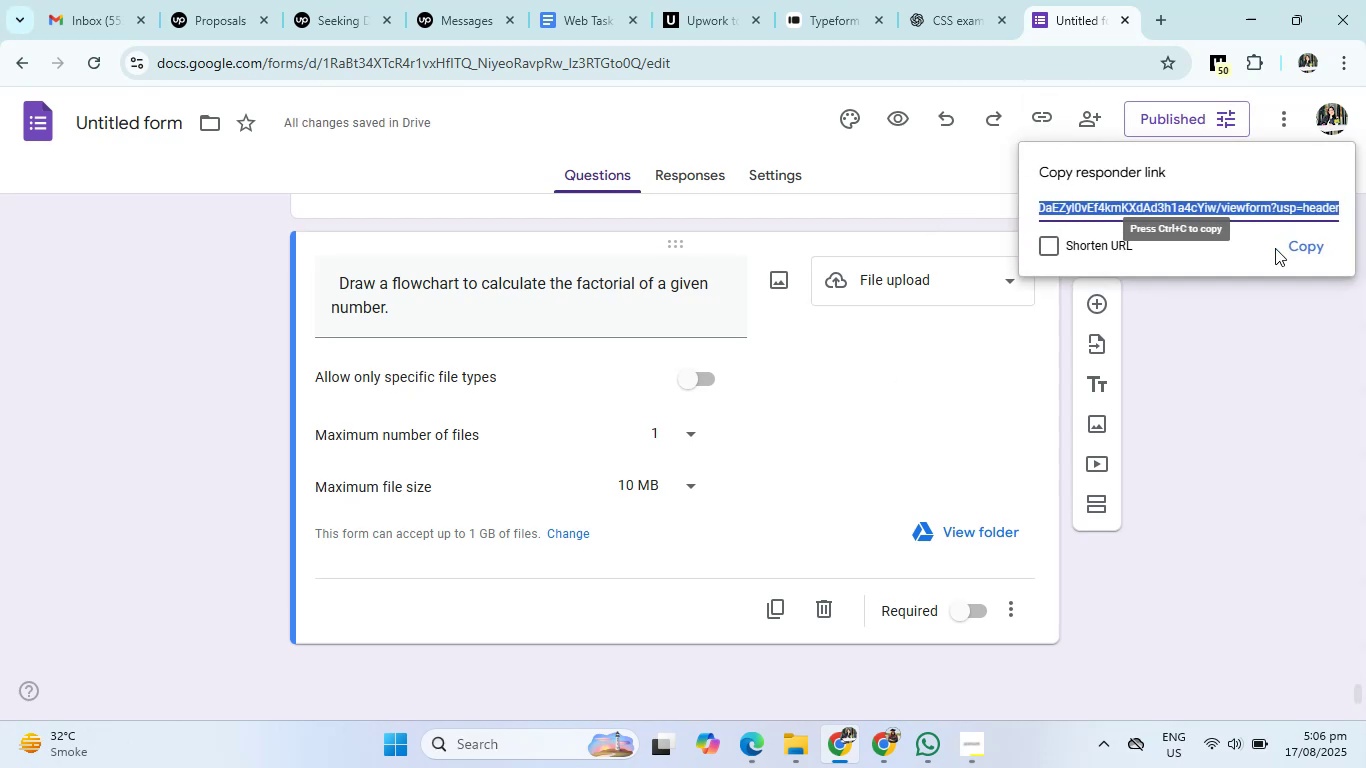 
left_click([1319, 251])
 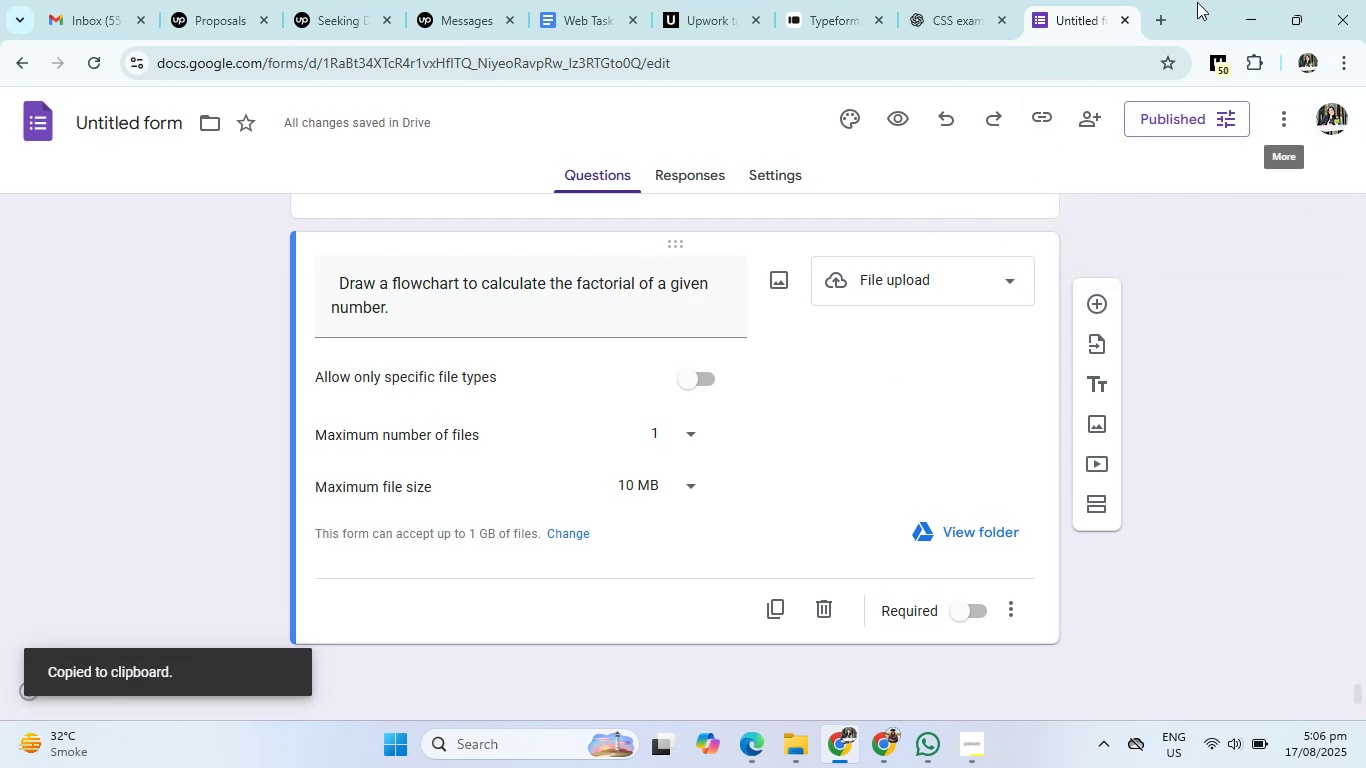 
left_click([1169, 25])
 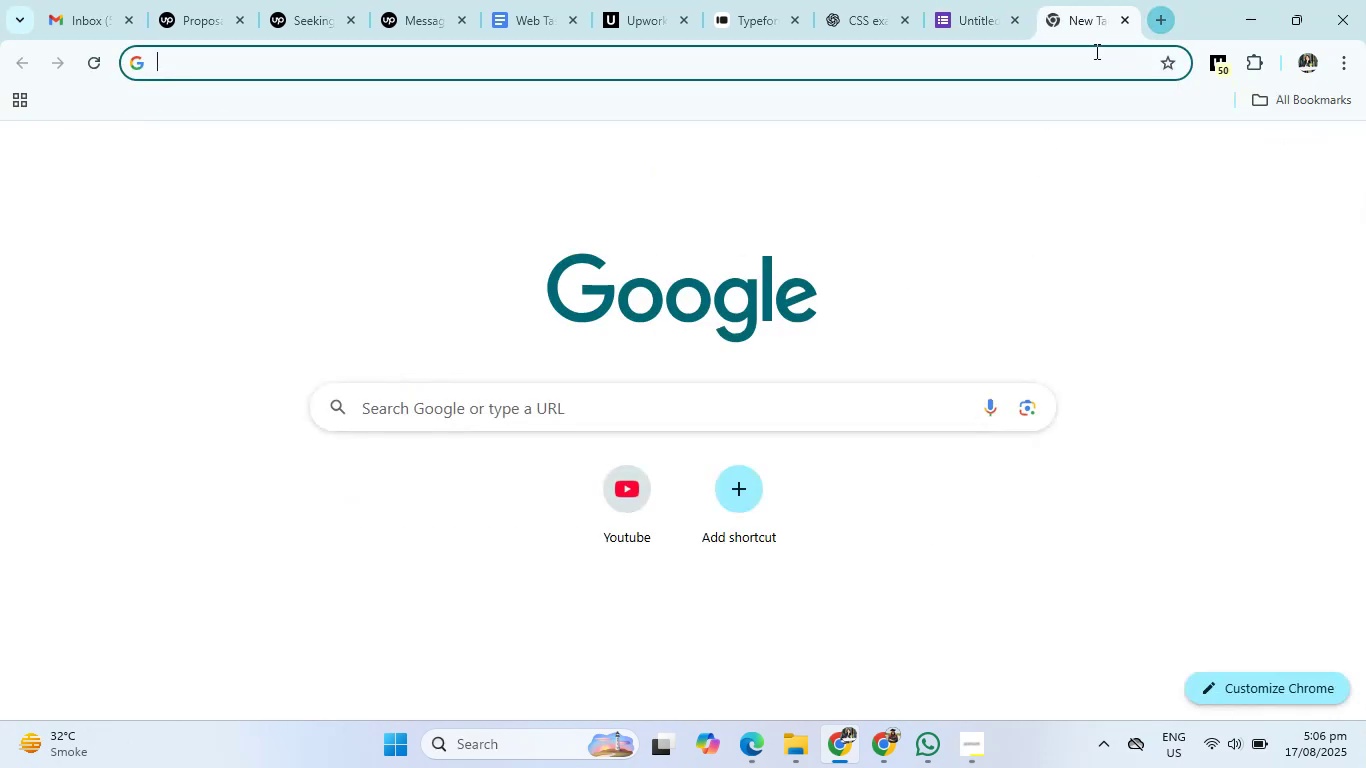 
left_click([1095, 51])
 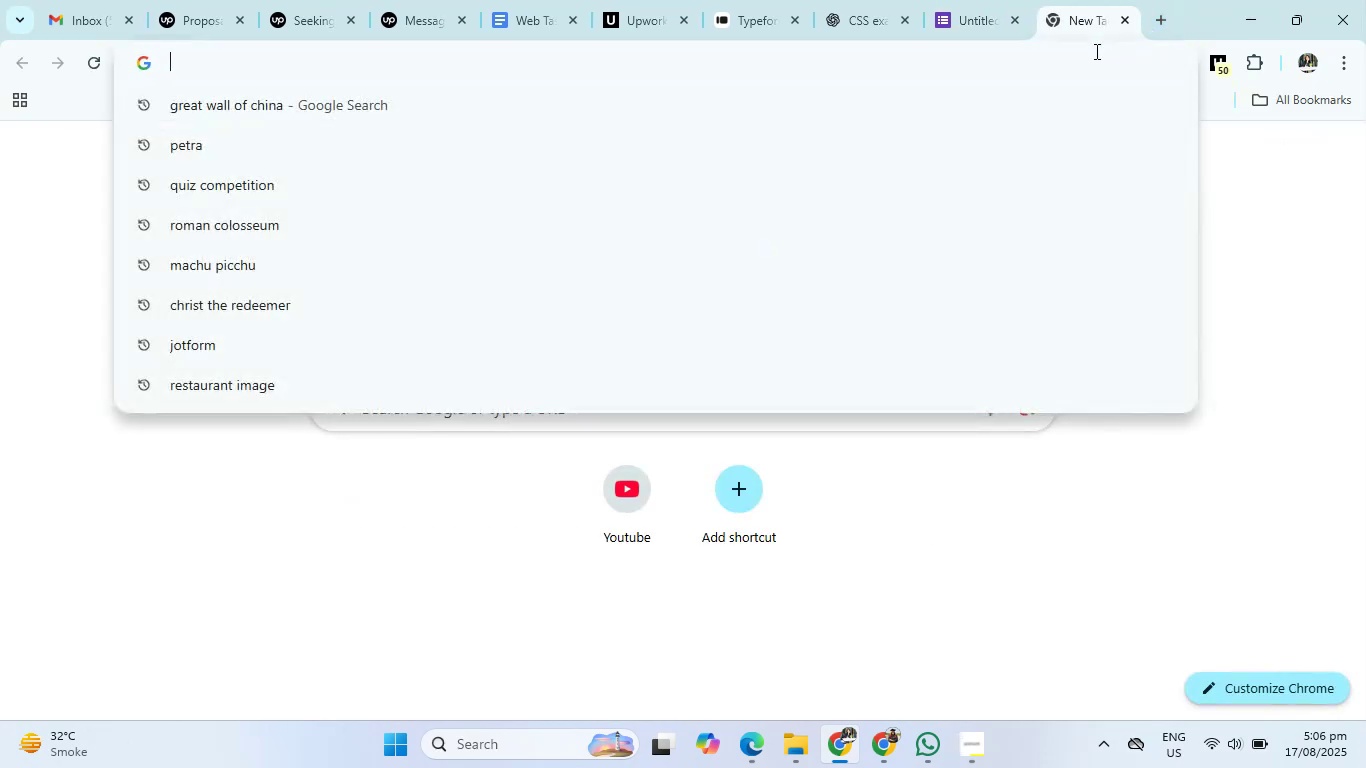 
key(Control+V)
 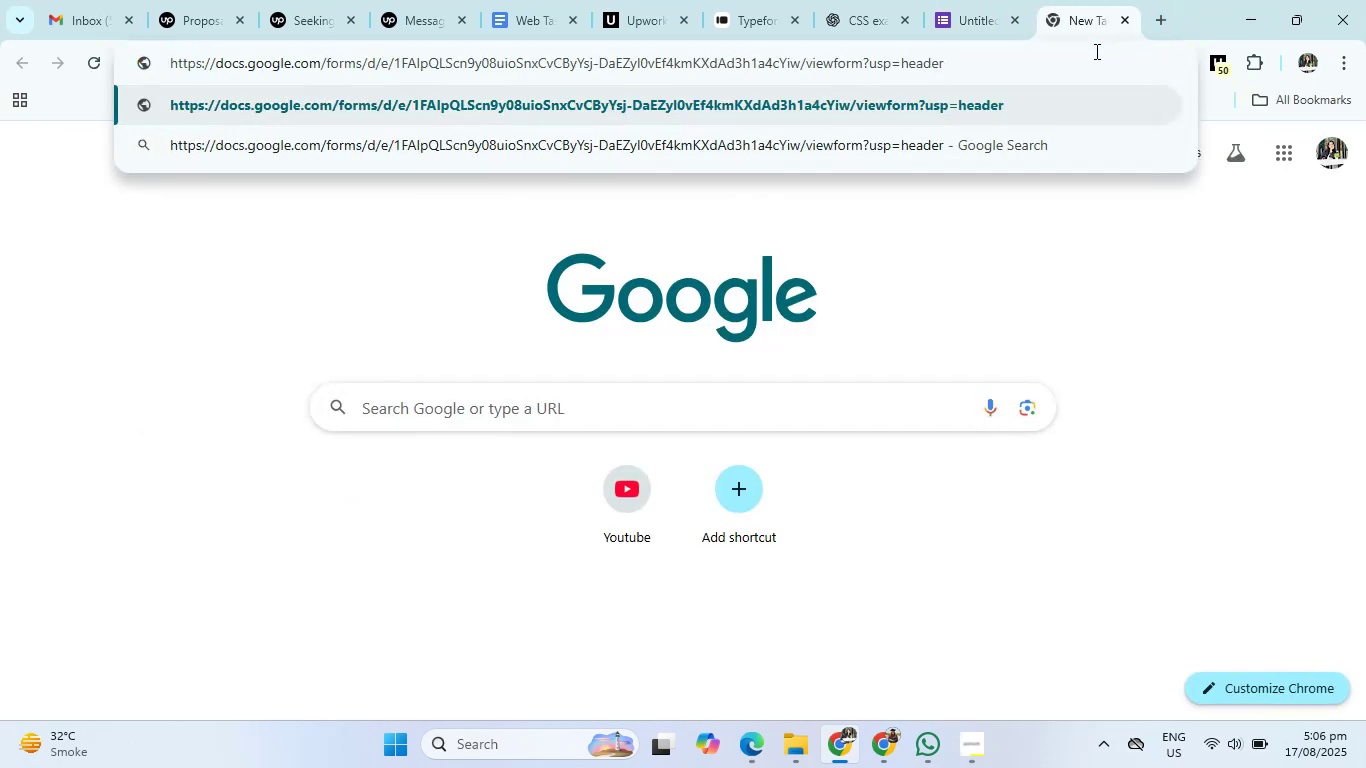 
key(Enter)
 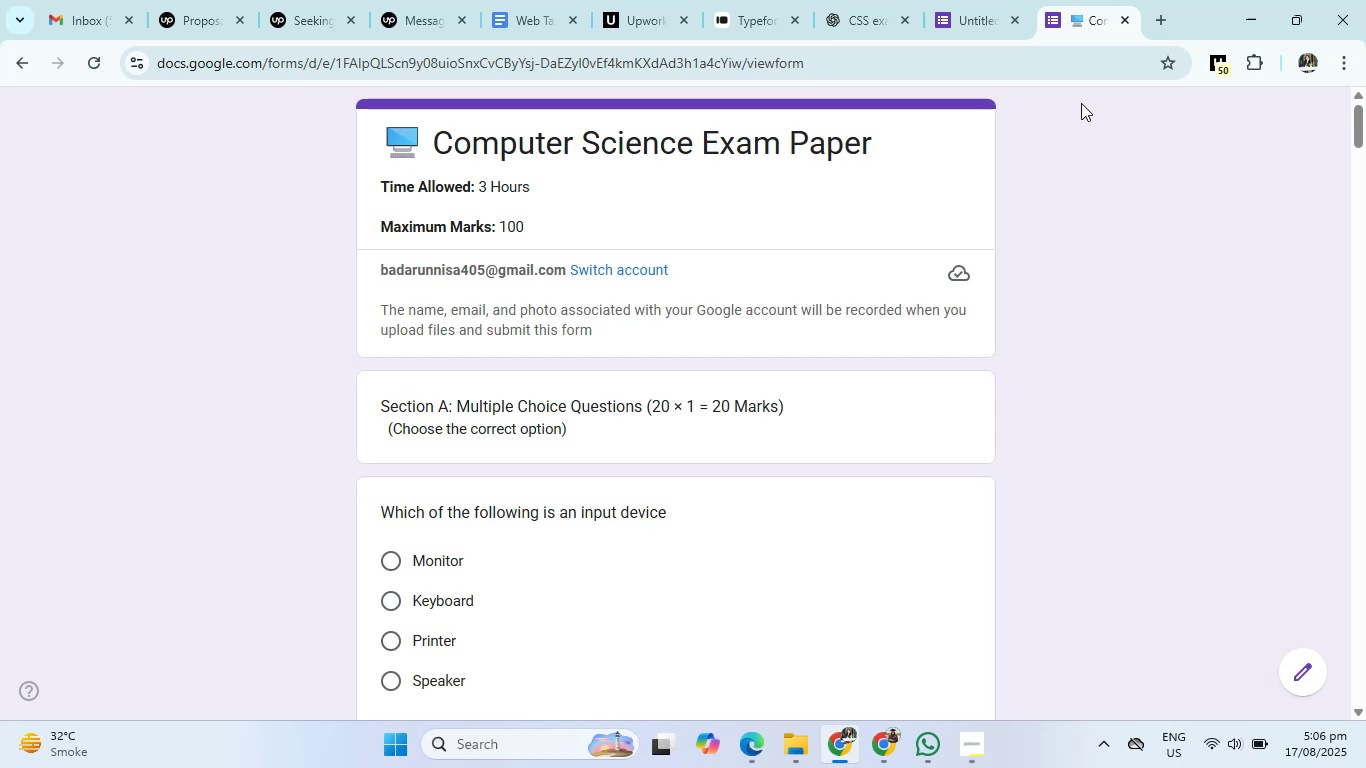 
wait(6.55)
 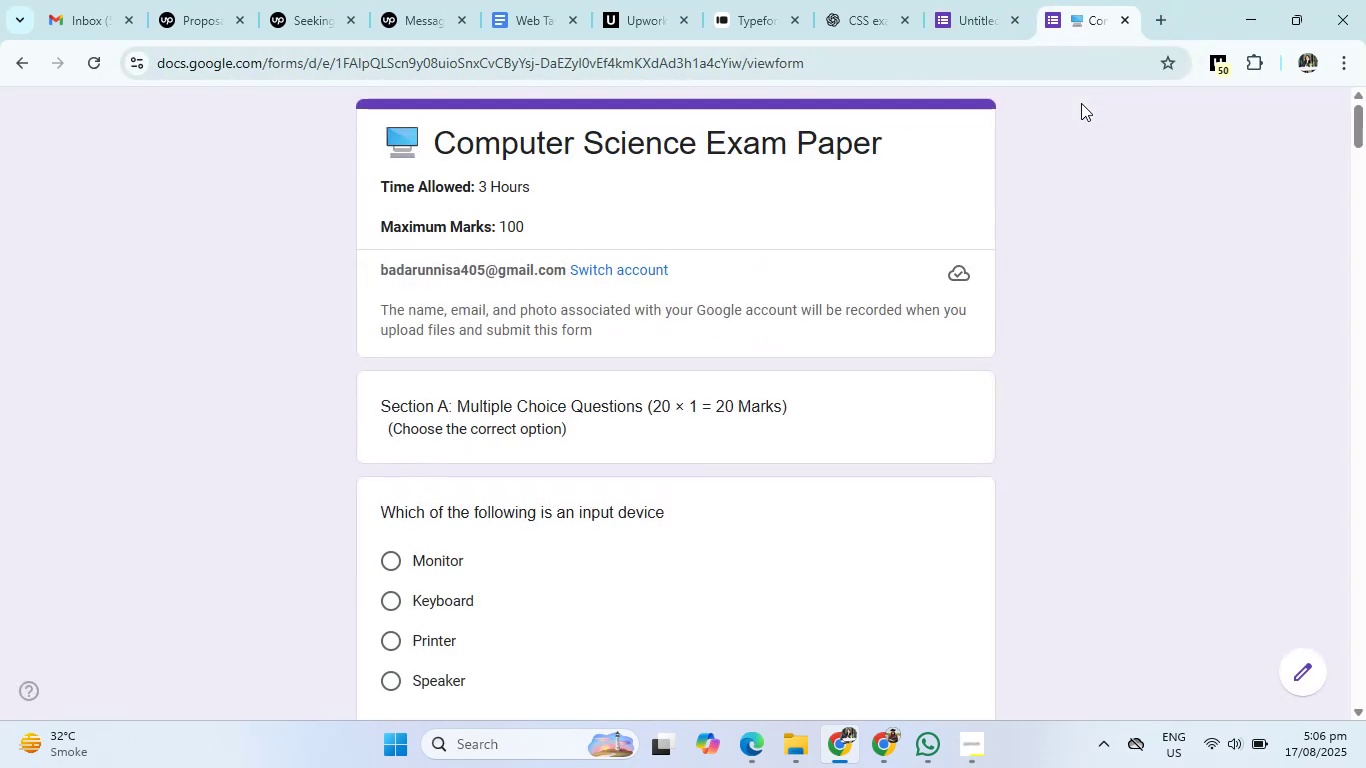 
scroll: coordinate [710, 442], scroll_direction: down, amount: 19.0
 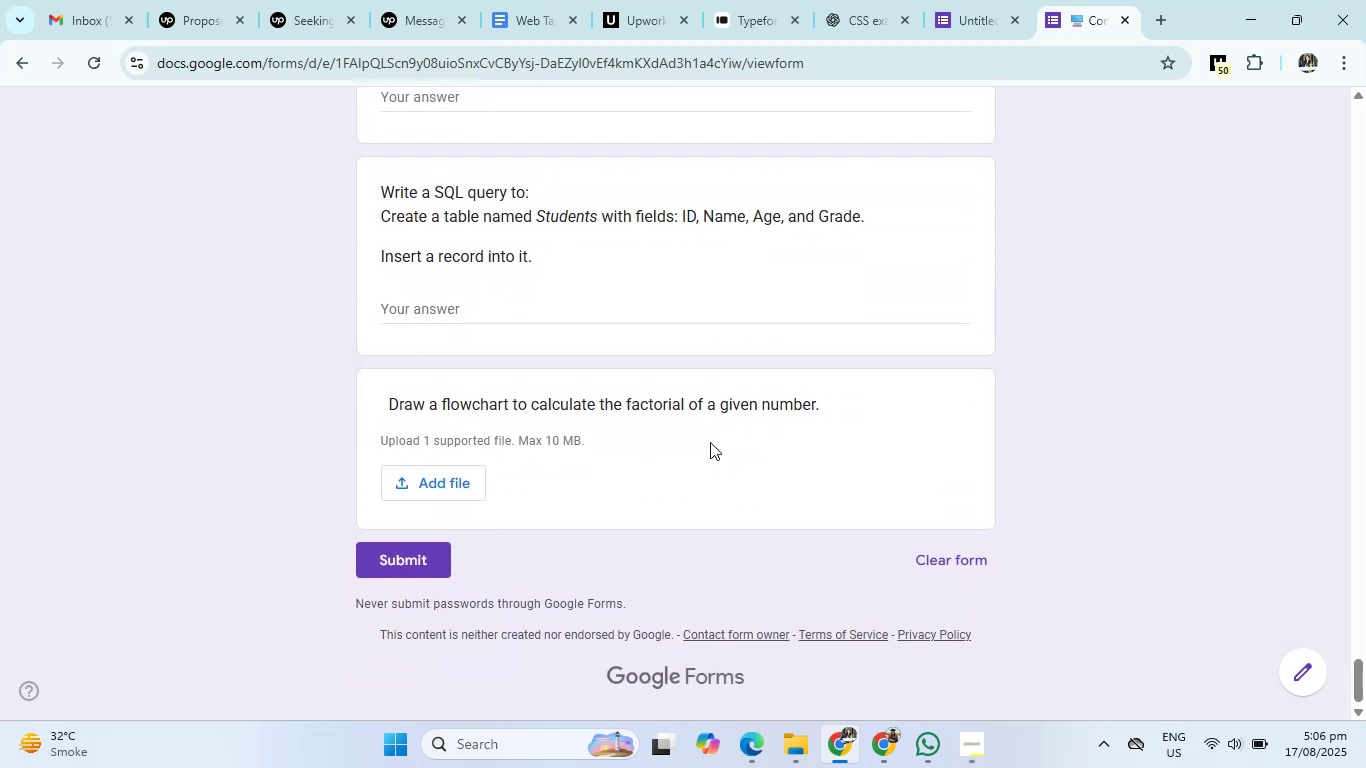 
scroll: coordinate [710, 442], scroll_direction: none, amount: 0.0
 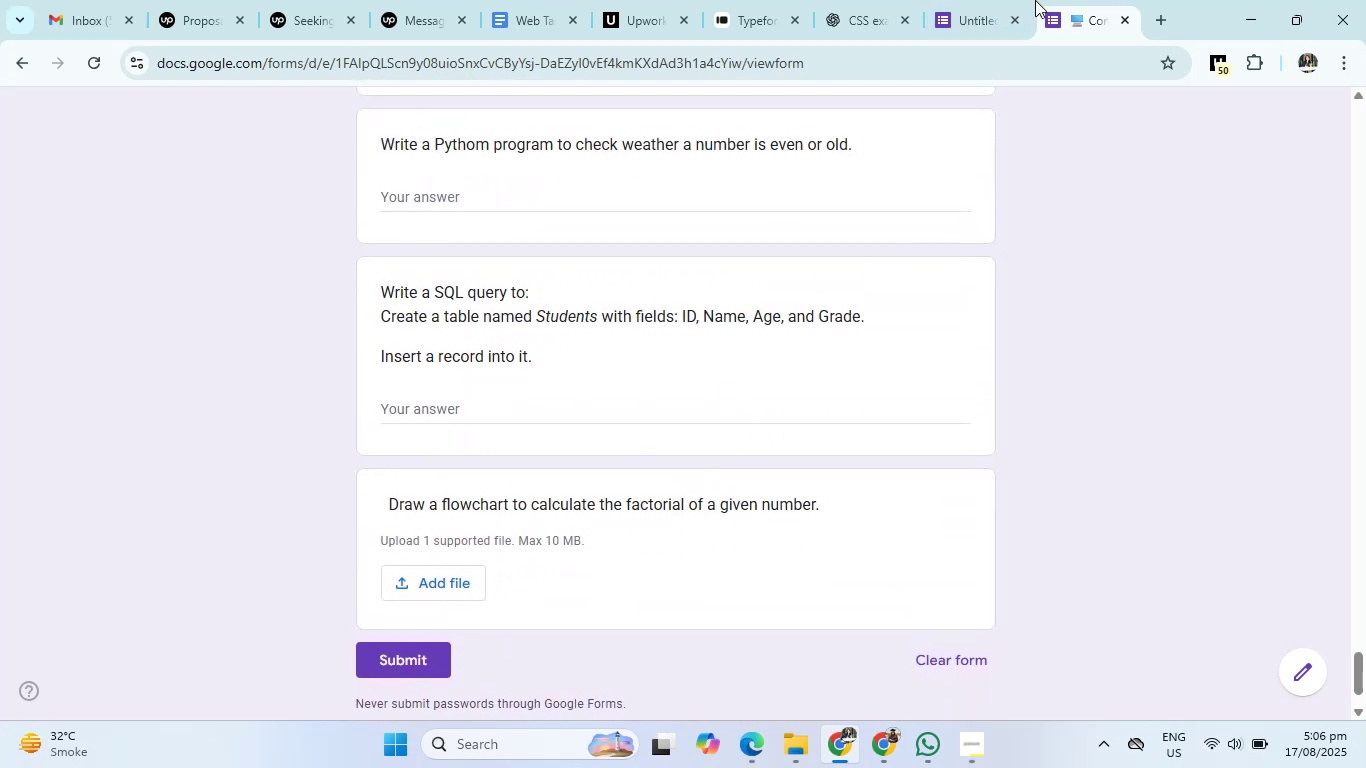 